 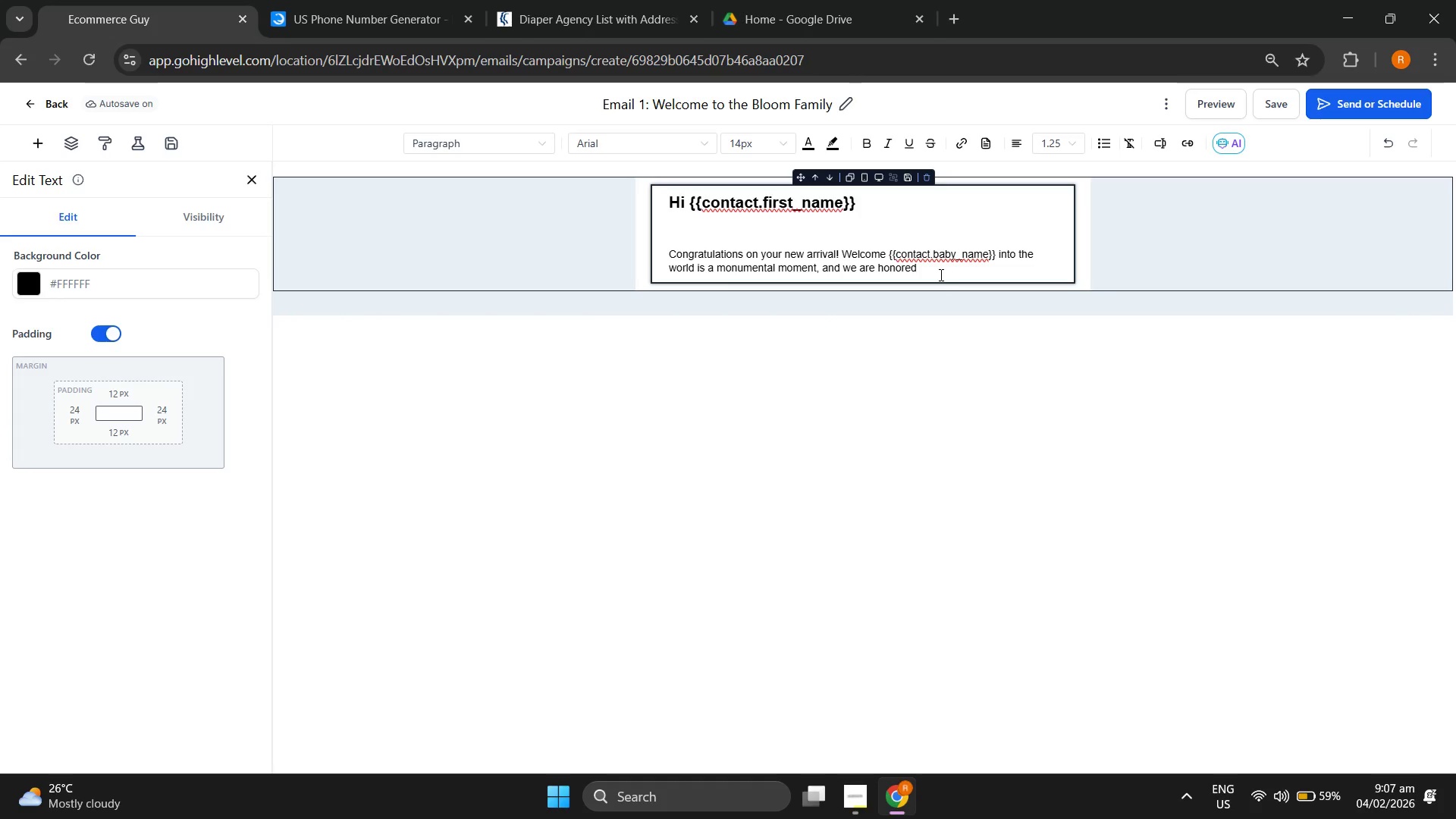 
type(, and we are)
key(Backspace)
key(Backspace)
key(Backspace)
key(Backspace)
key(Backspace)
key(Backspace)
key(Backspace)
type( t)
key(Backspace)
key(Backspace)
type(d to be part of your villafg)
key(Backspace)
type(e.)
 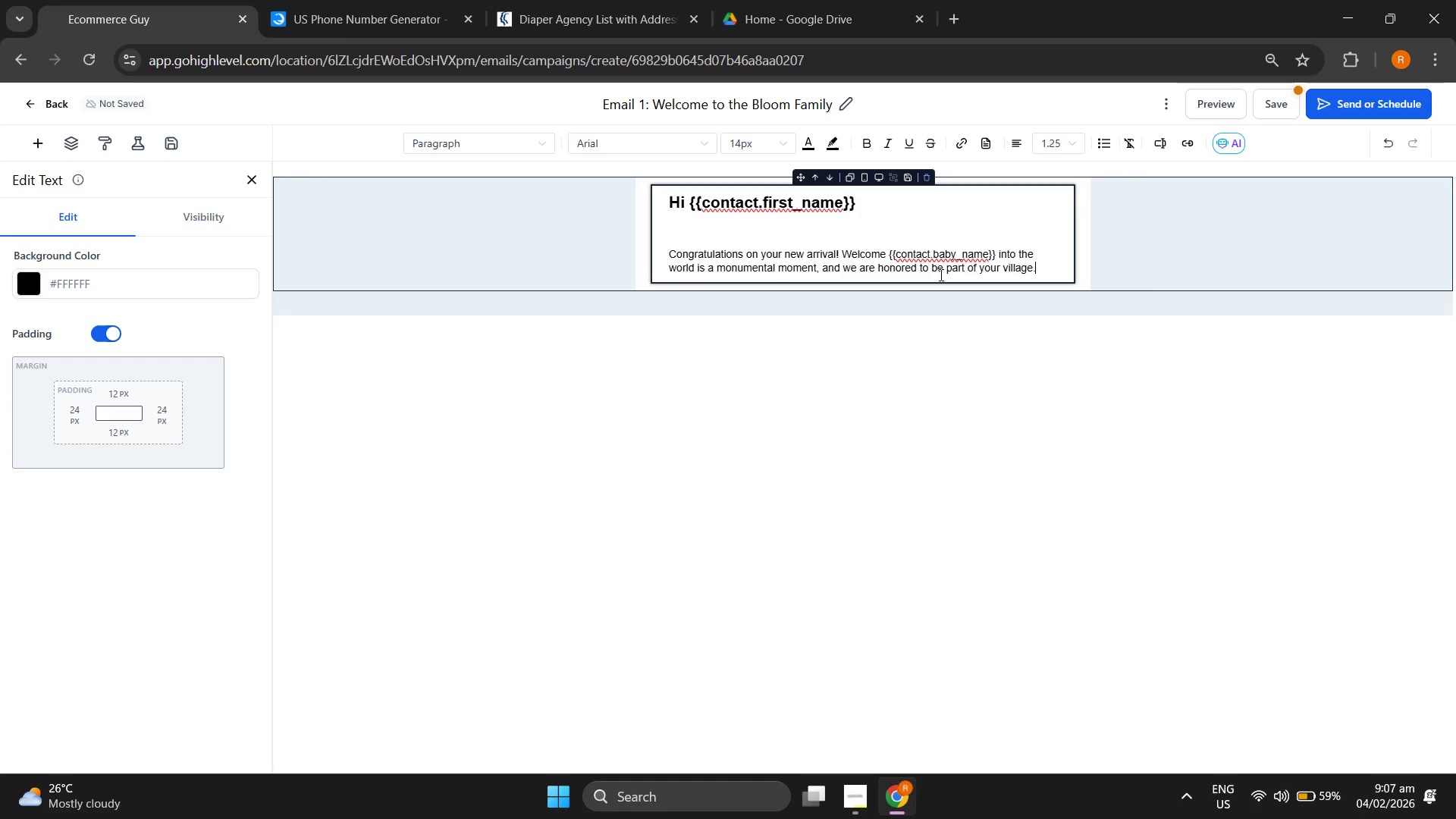 
key(Shift+Enter)
 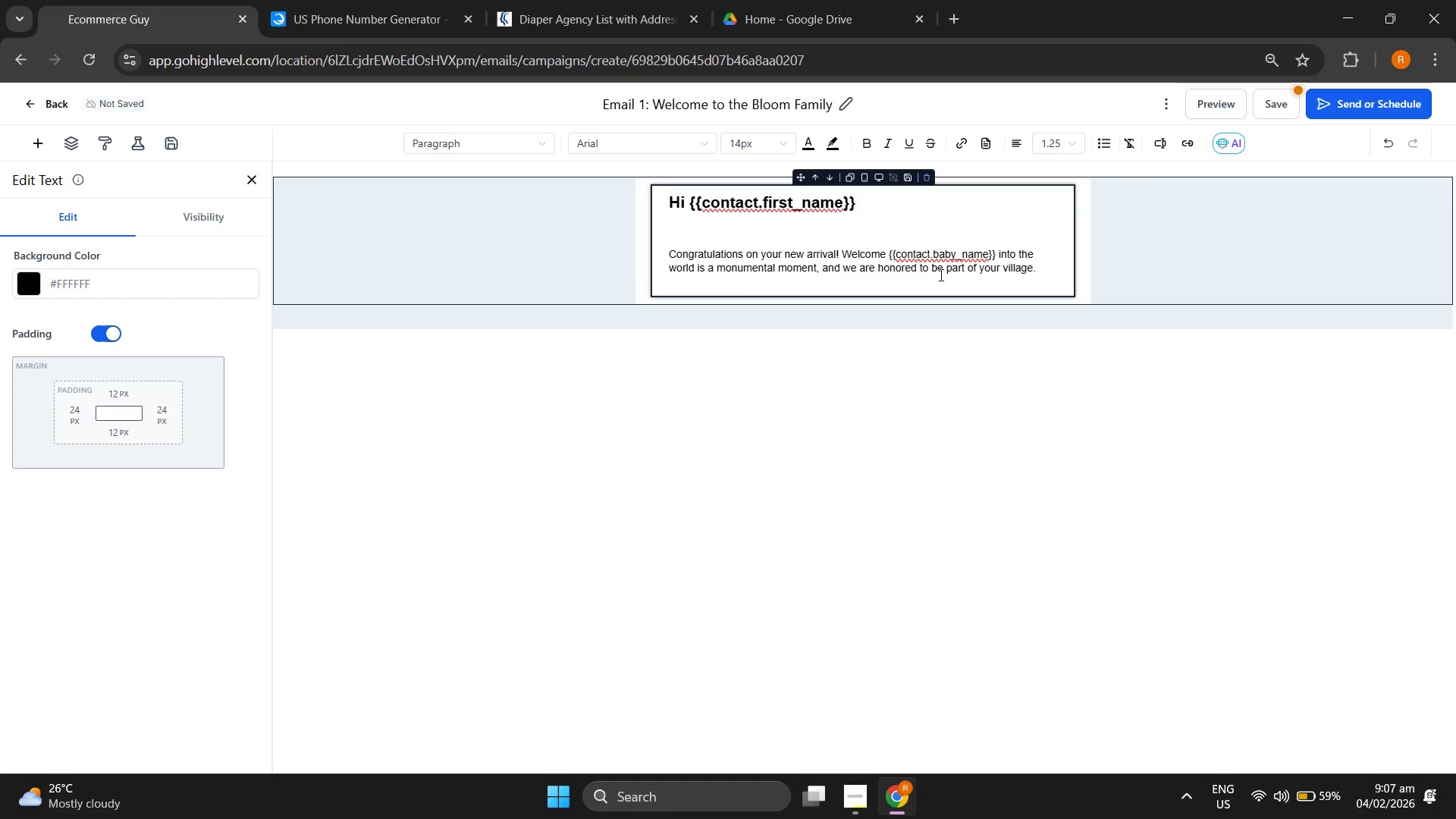 
key(Backspace)
 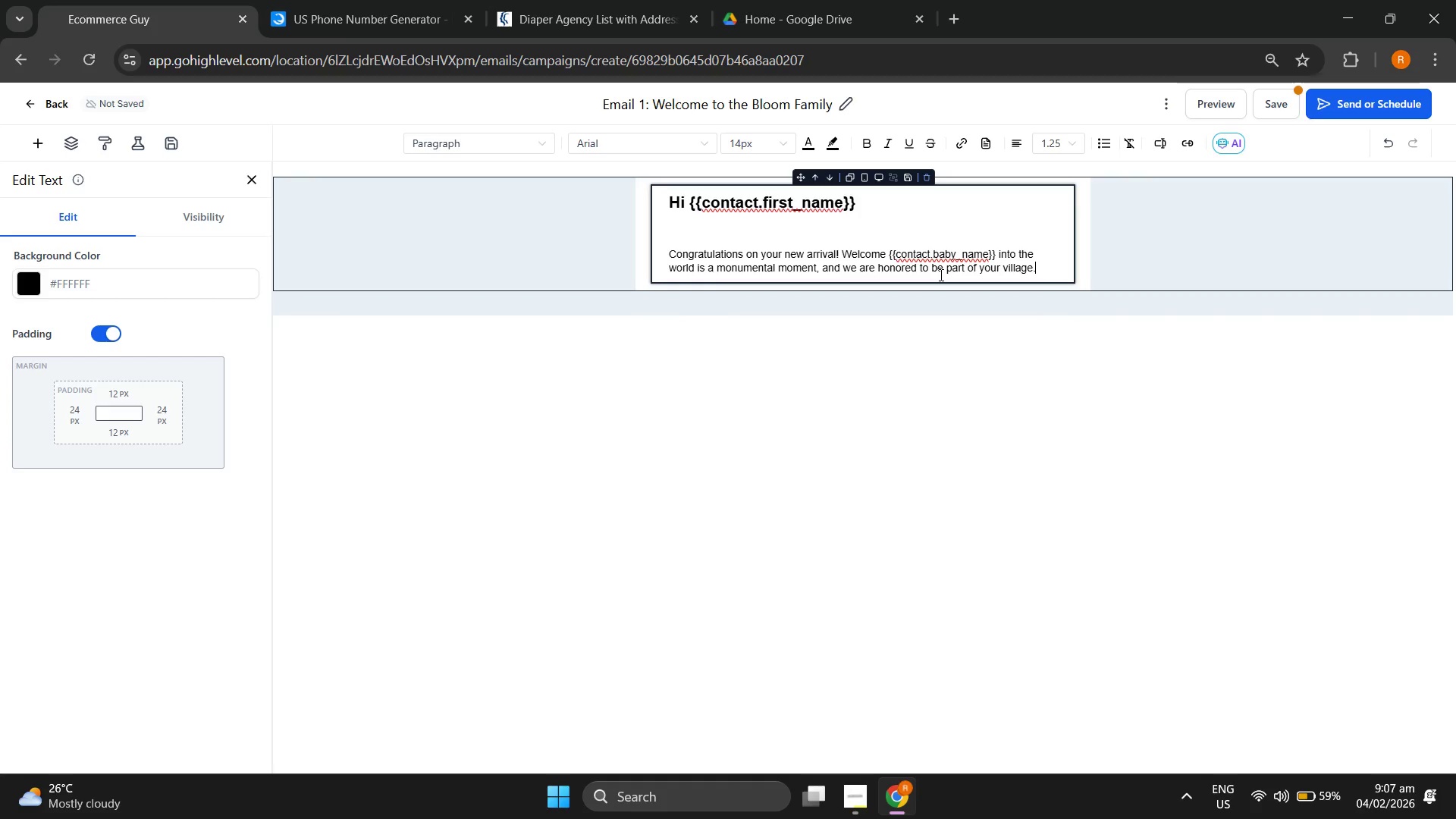 
key(Enter)
 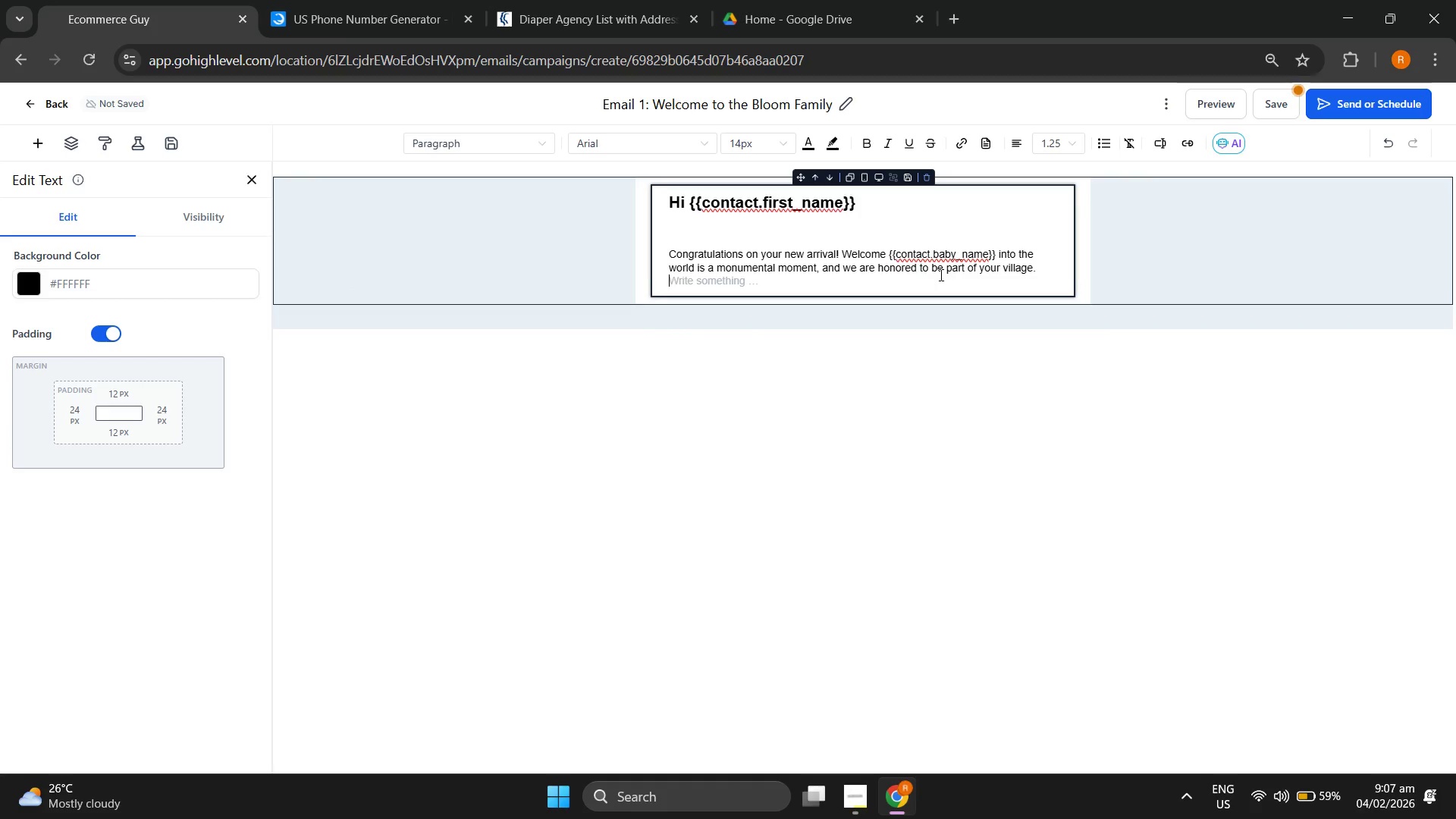 
key(Enter)
 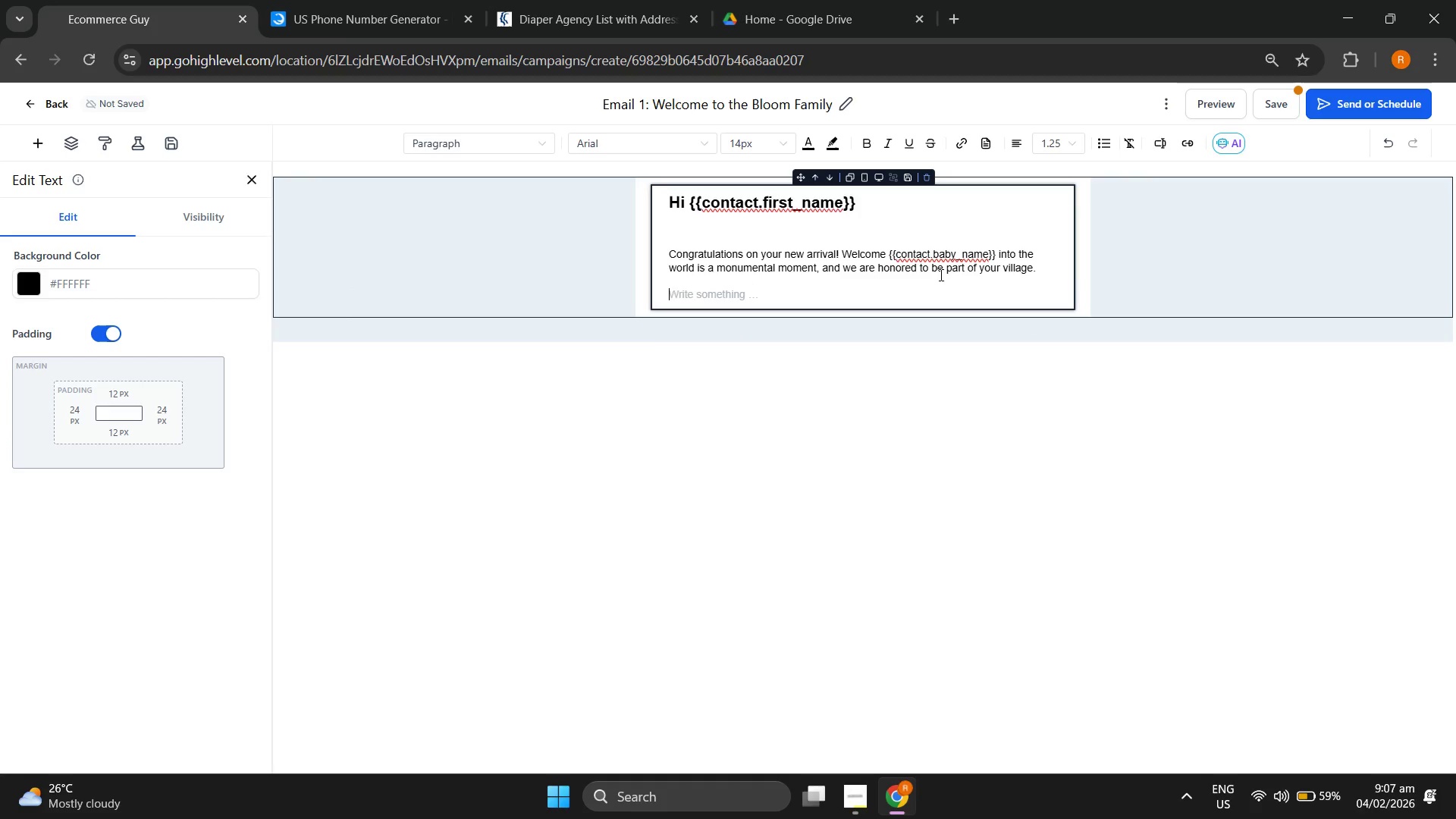 
type(At Bloom Pediatrics Housecalls, our gfo)
key(Backspace)
key(Backspace)
type(oal is to bring the clinic to your licv)
key(Backspace)
key(Backspace)
type(ving room.)
 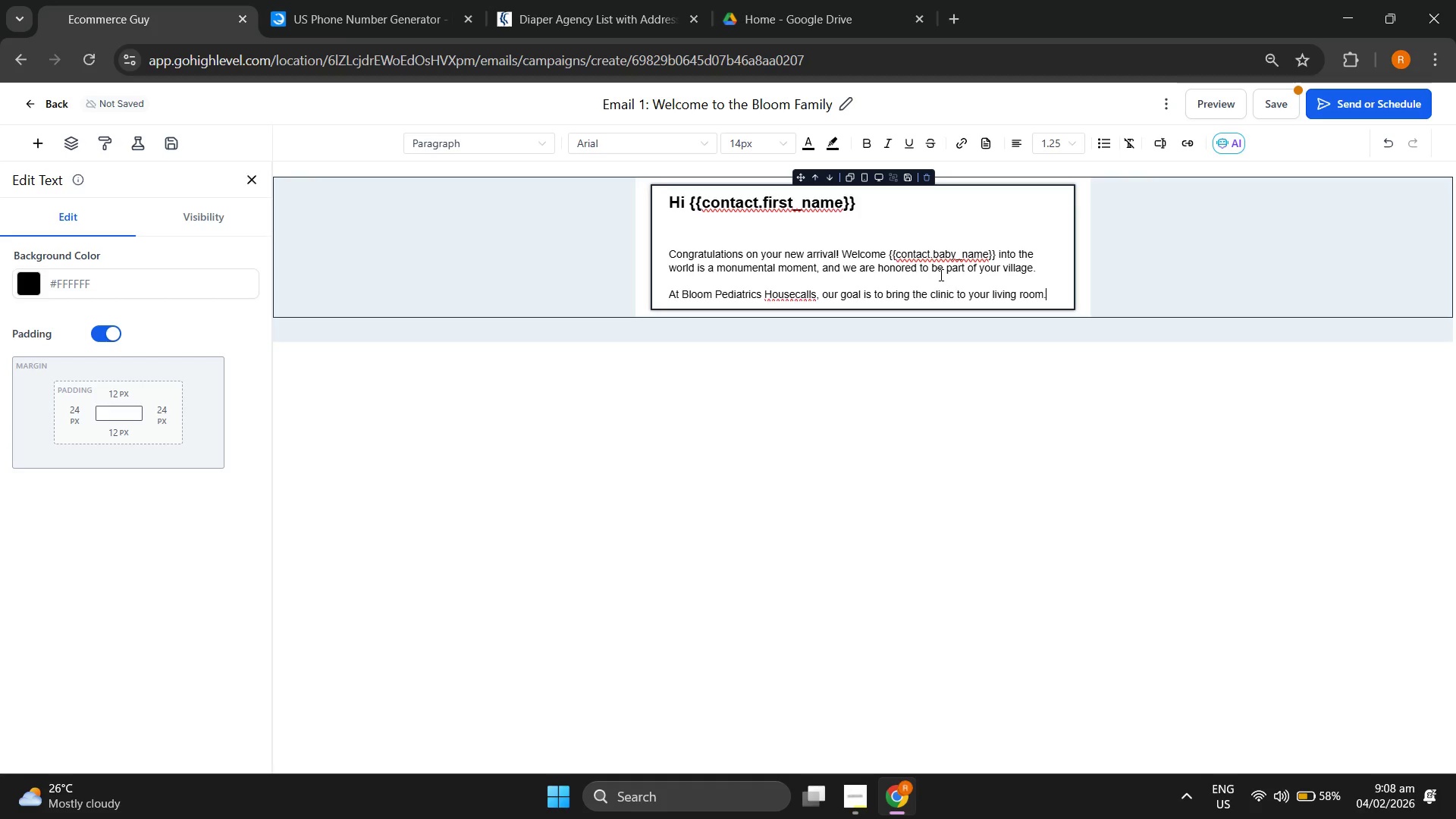 
key(Enter)
 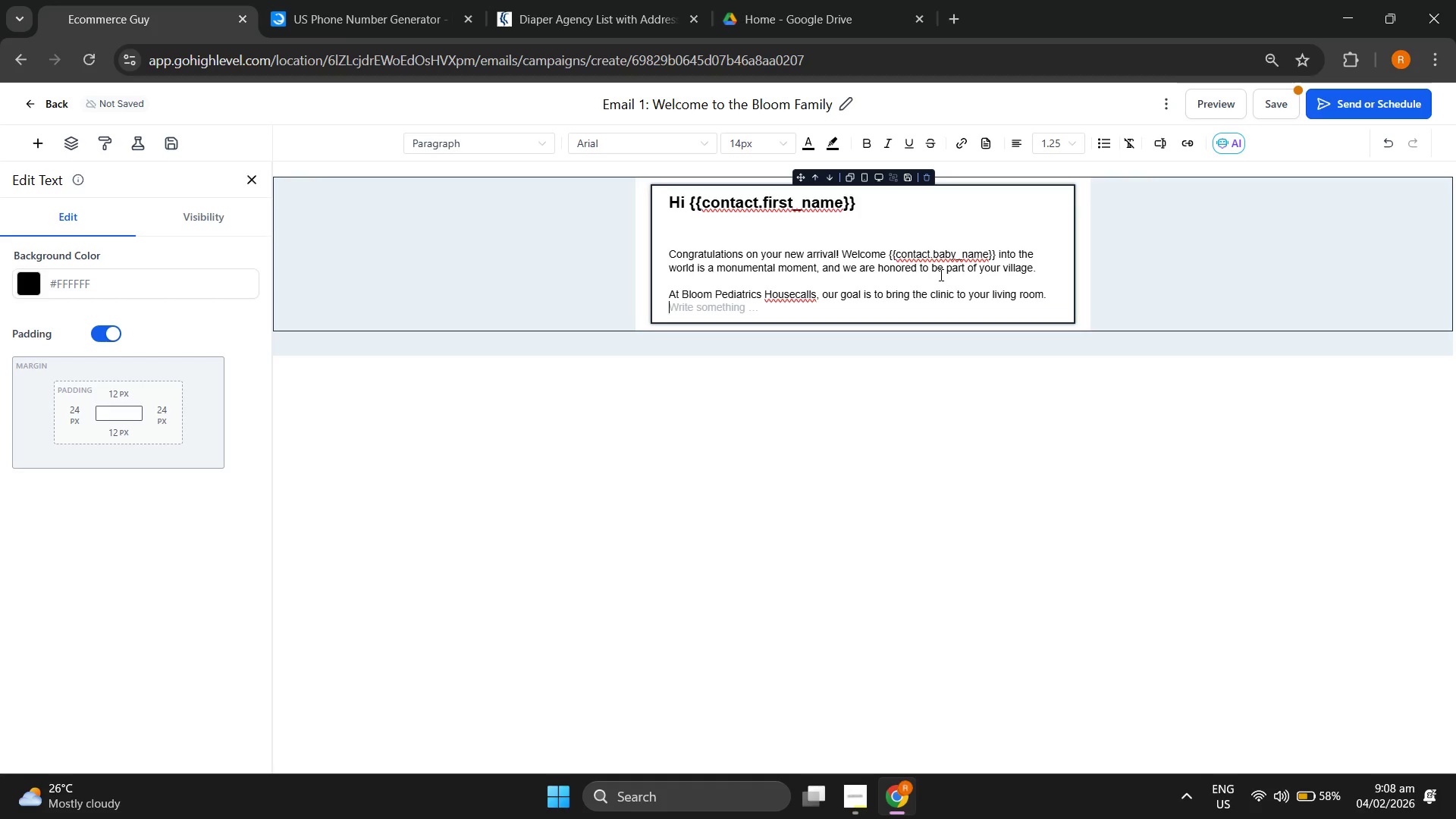 
type(During  our upcoo)
key(Backspace)
type(mong)
key(Backspace)
key(Backspace)
key(Backspace)
type(ing visits, Dr. Thorne will arrive with sanitized from fi)
key(Backspace)
key(Backspace)
type(difital)
key(Backspace)
key(Backspace)
key(Backspace)
key(Backspace)
key(Backspace)
type(gital infant scales to portba)
key(Backspace)
key(Backspace)
type(able)
 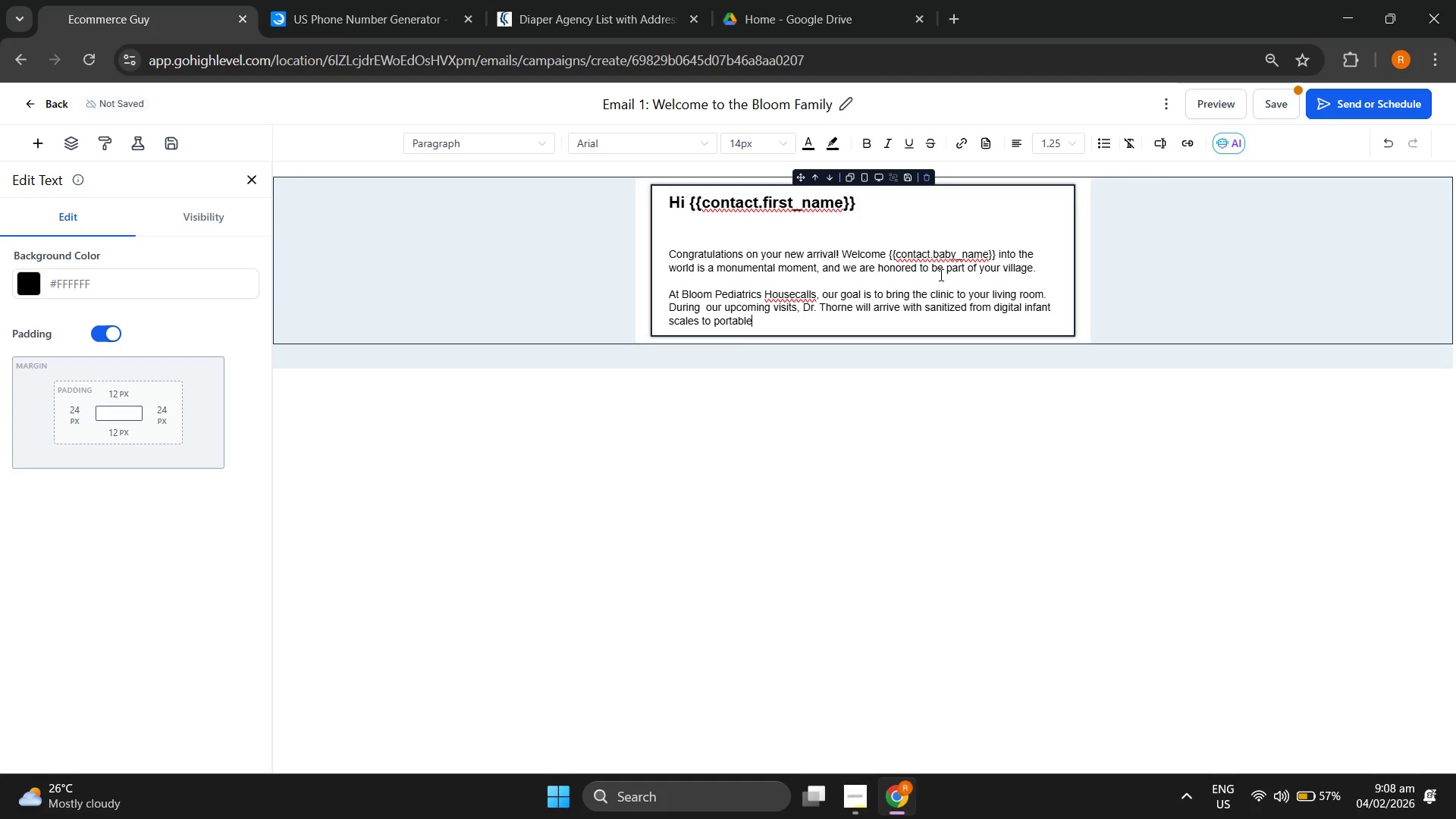 
key(Space)
 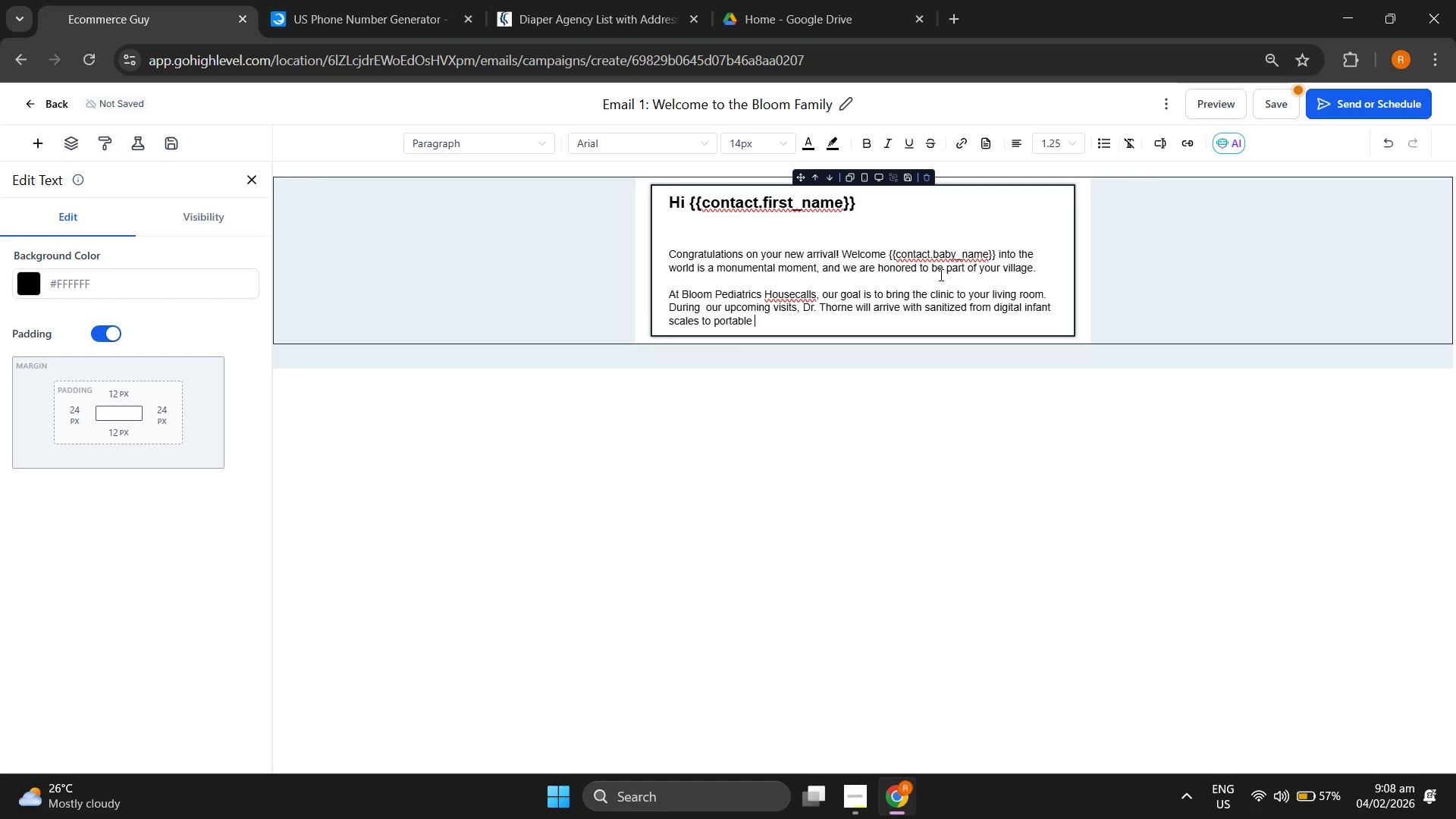 
wait(11.56)
 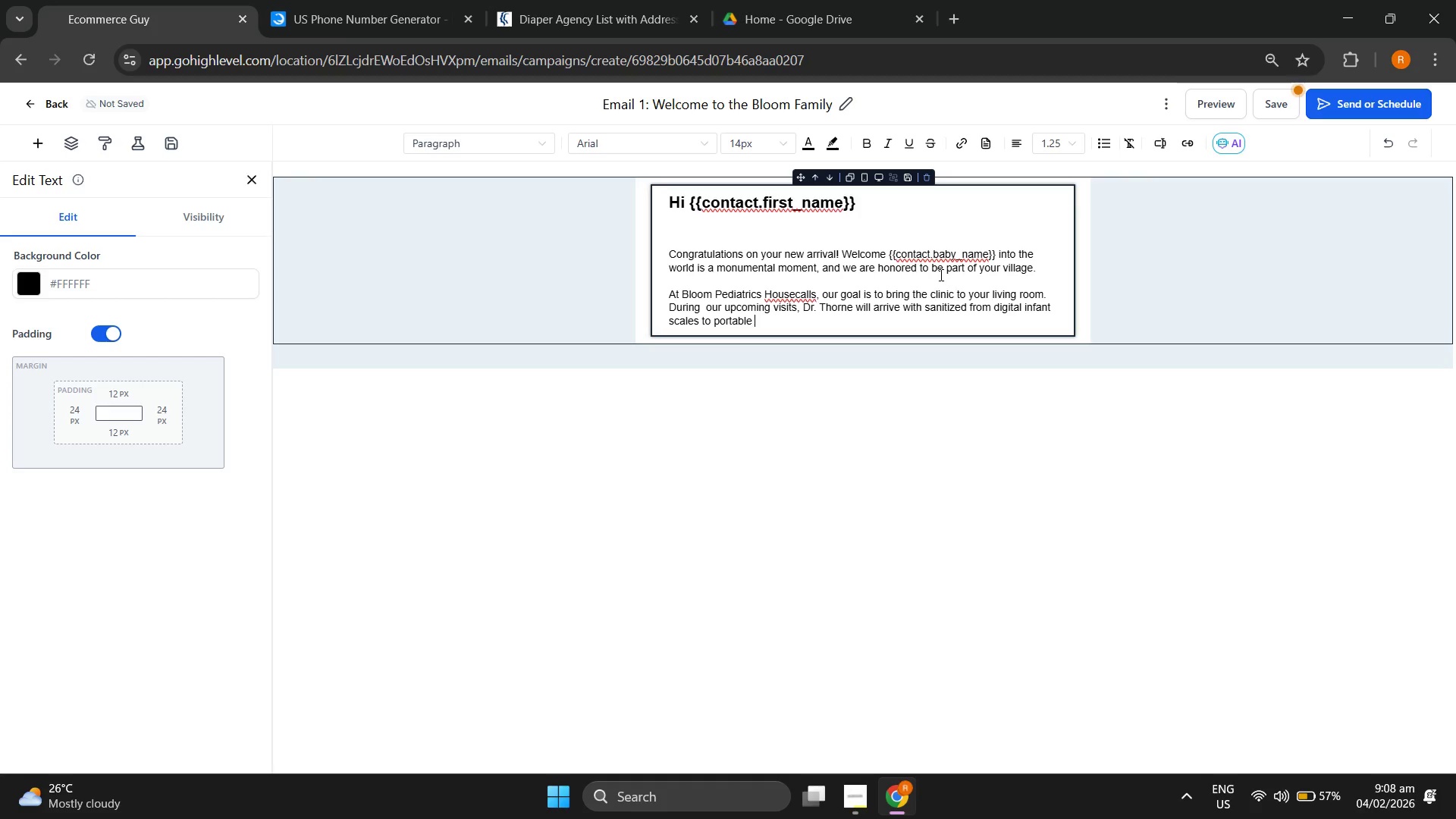 
hold_key(key=Backspace, duration=1.19)
 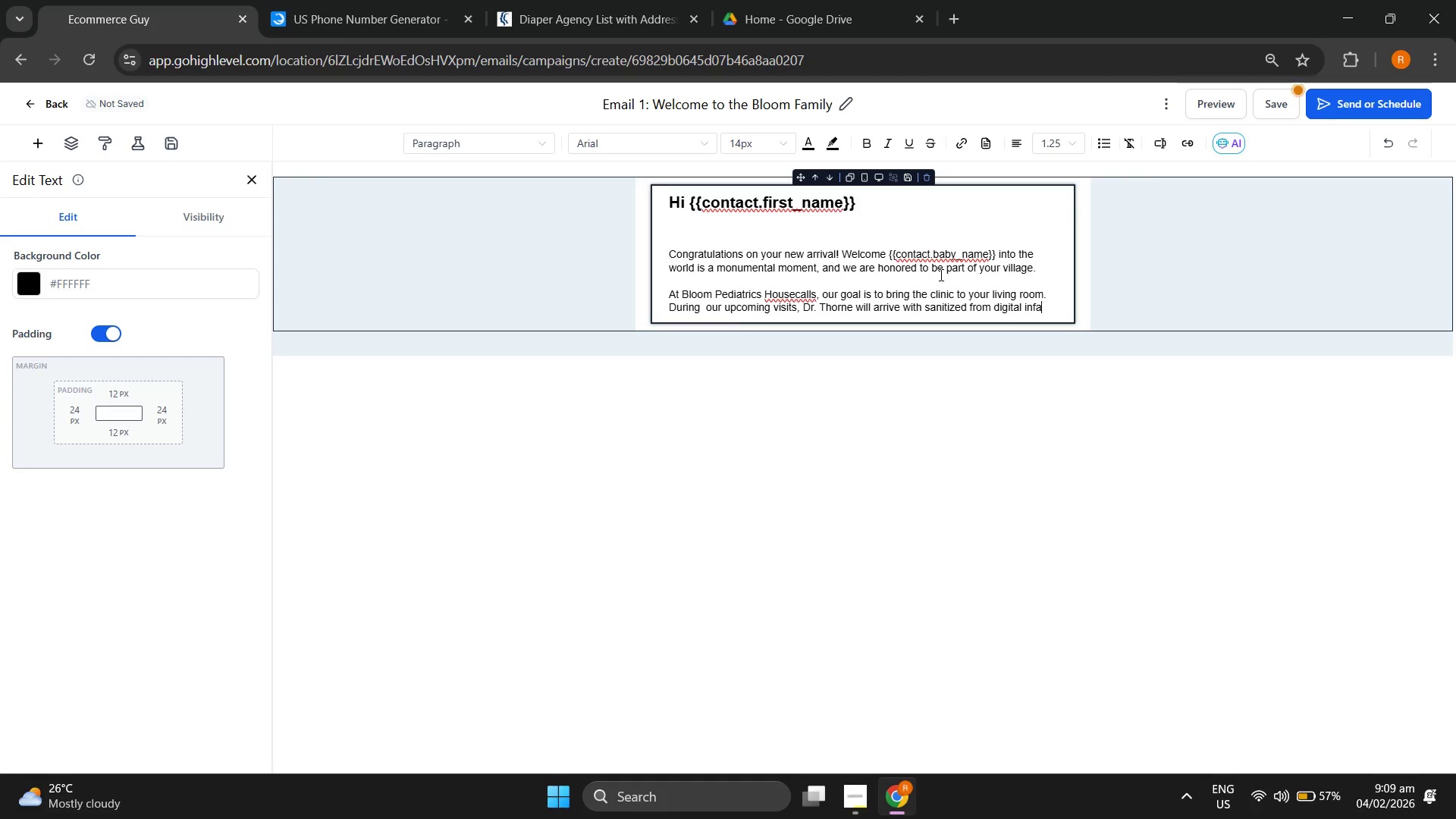 
hold_key(key=Backspace, duration=1.26)
 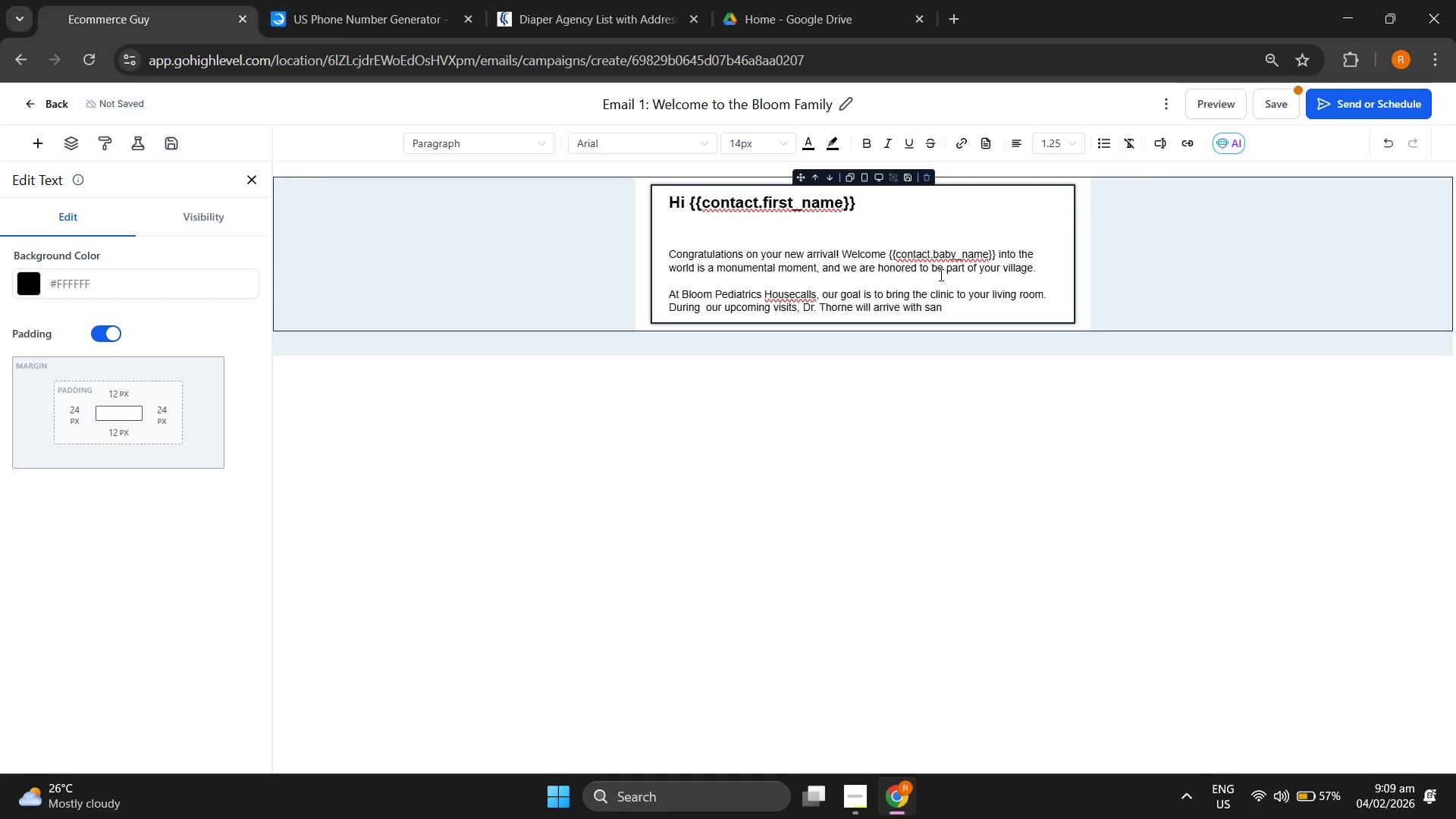 
key(Backspace)
key(Backspace)
key(Backspace)
key(Backspace)
key(Backspace)
key(Backspace)
key(Backspace)
key(Backspace)
key(Backspace)
type( with sanitized, hospital-grade mobile equipment from i)
key(Backspace)
type(digital infrant)
key(Backspace)
key(Backspace)
key(Backspace)
key(Backspace)
type(ant scales to portable diagnostic)
 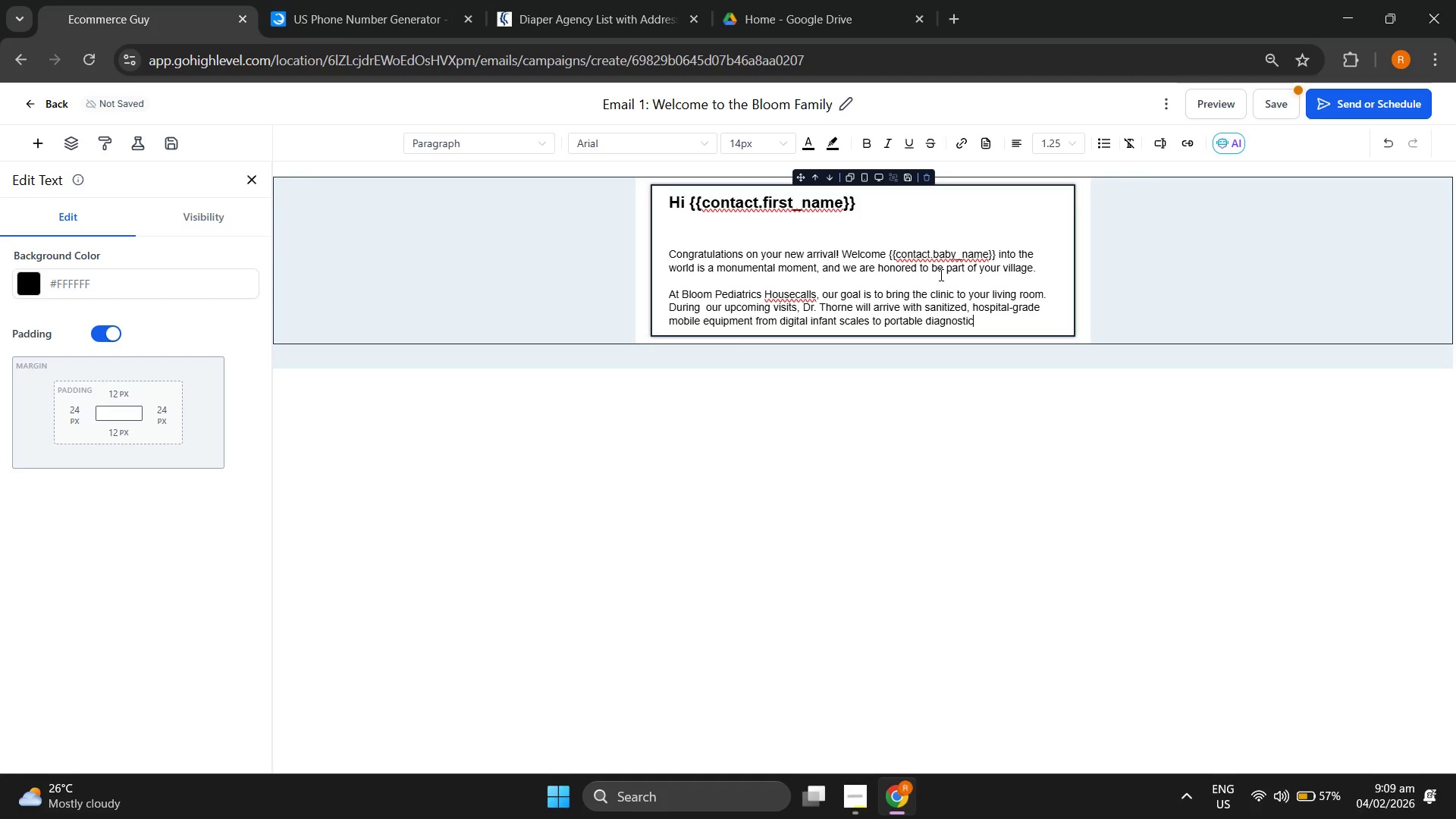 
type( tools. We prioritize a "low-stree")
key(Backspace)
key(Backspace)
type(ss" environment,)
 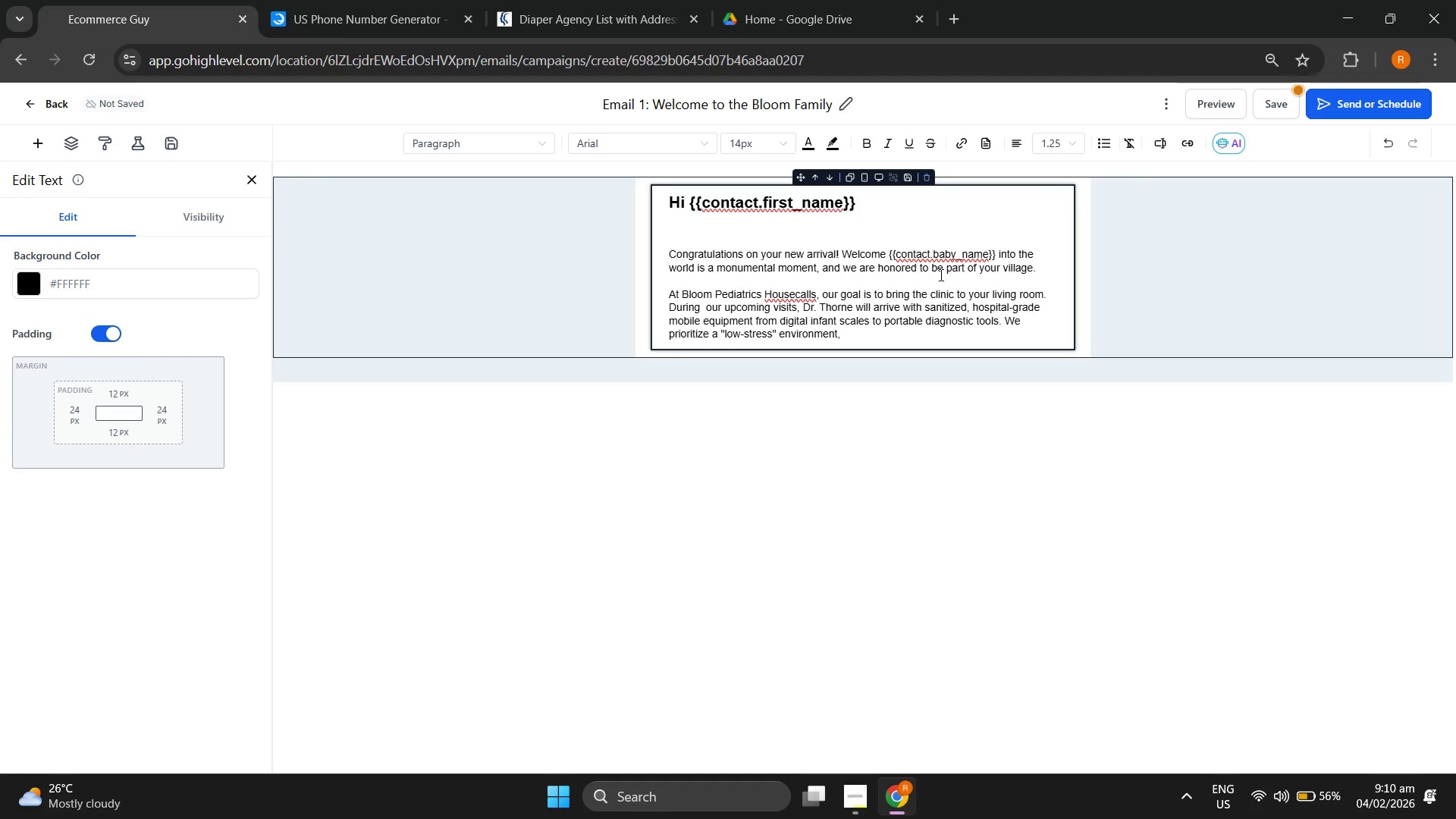 
type( meaning we work aor)
key(Backspace)
key(Backspace)
type(round {{cot)
key(Backspace)
type(ntact.baby_name}})
 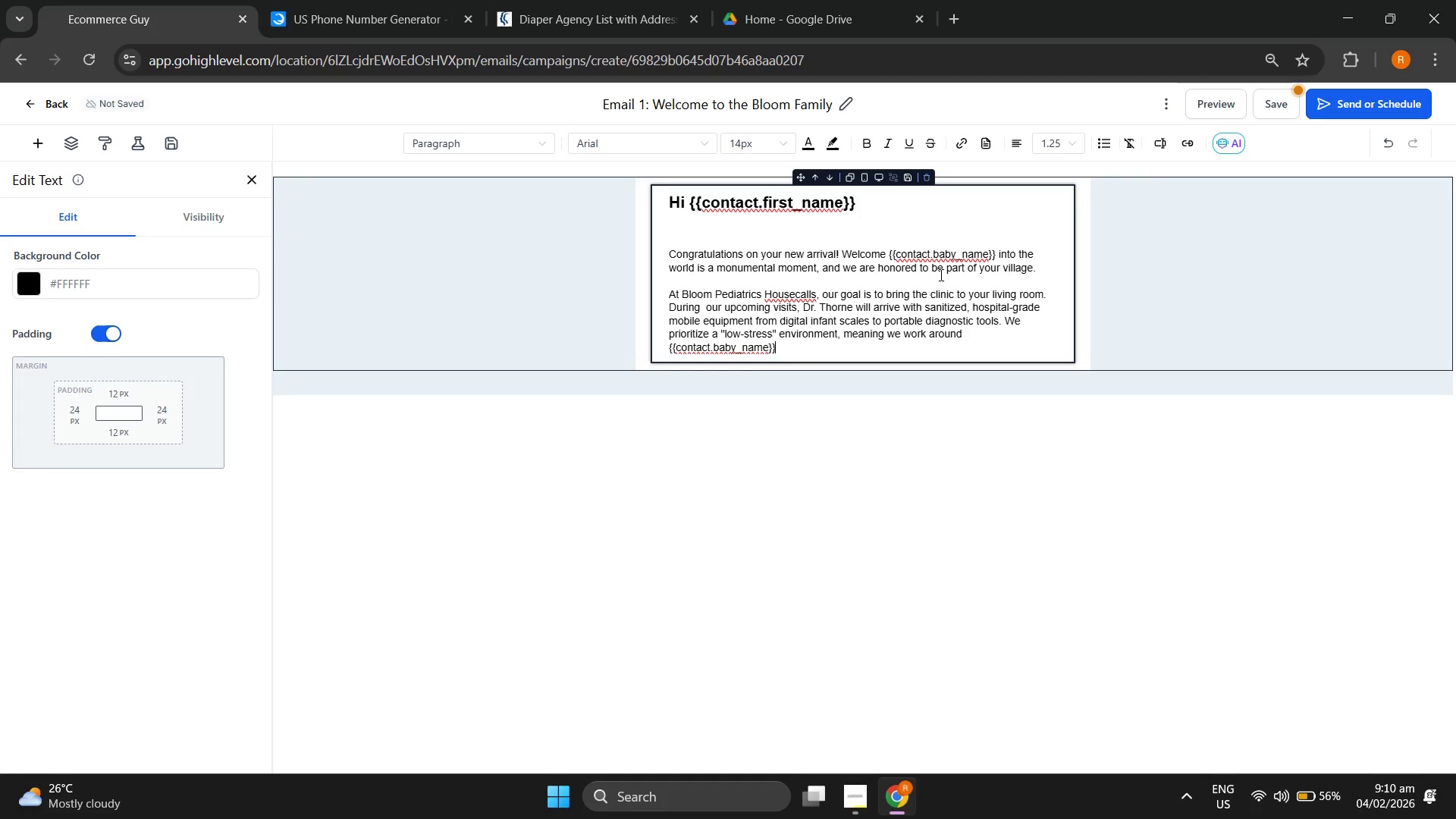 
type('s feeding and nap schedule, not the other way around.)
 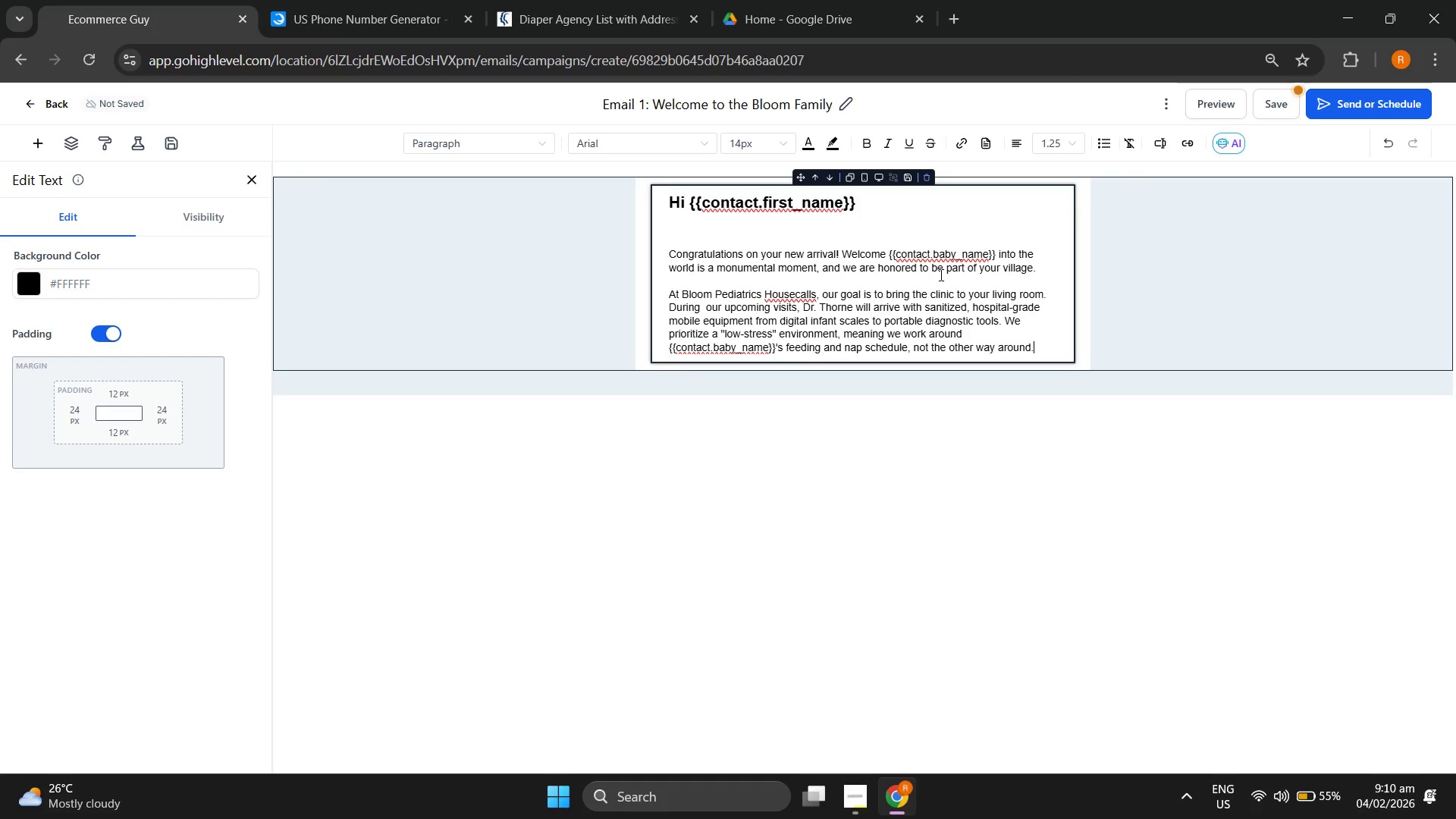 
key(Enter)
 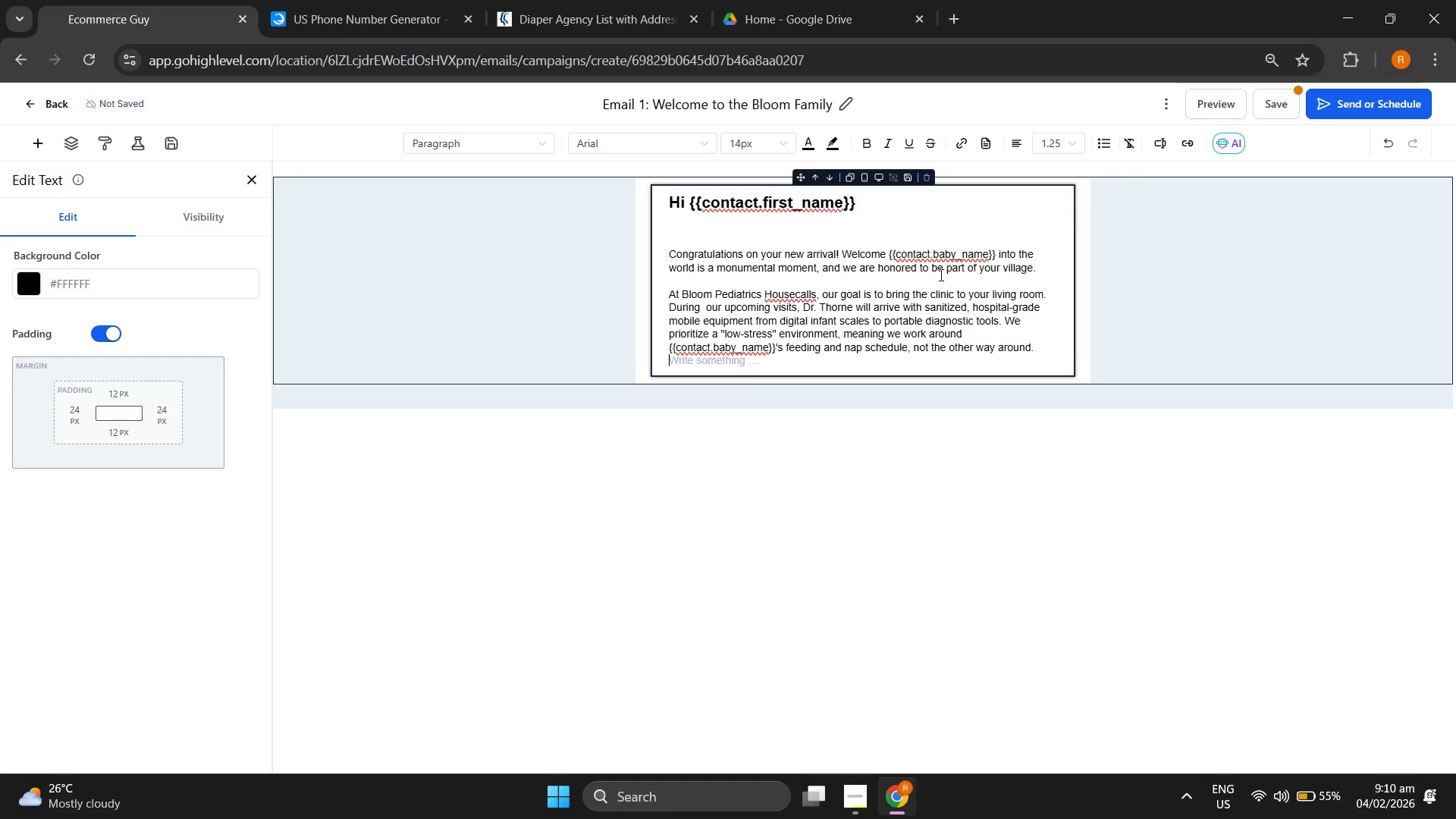 
key(Enter)
 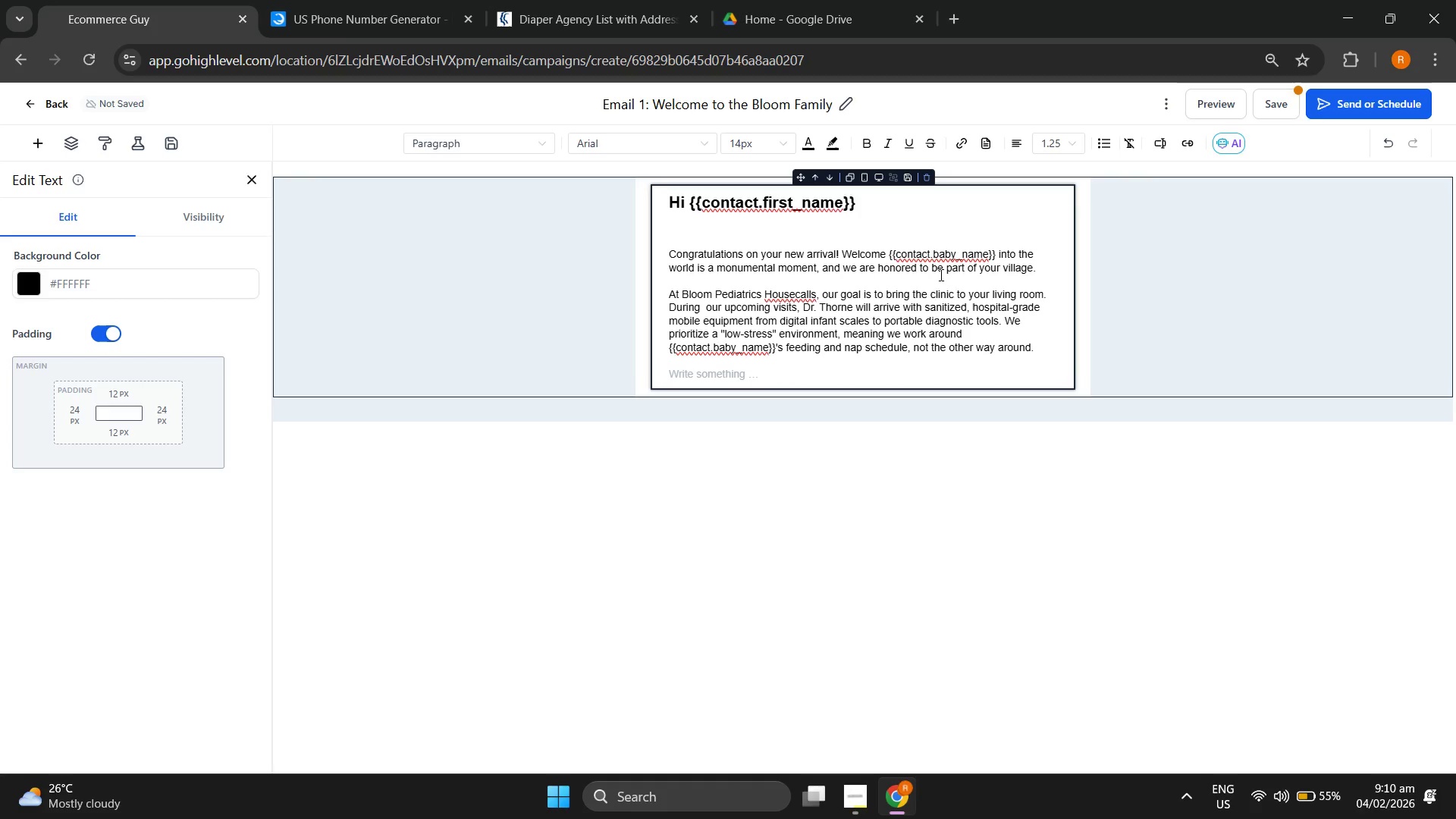 
key(CapsLock)
 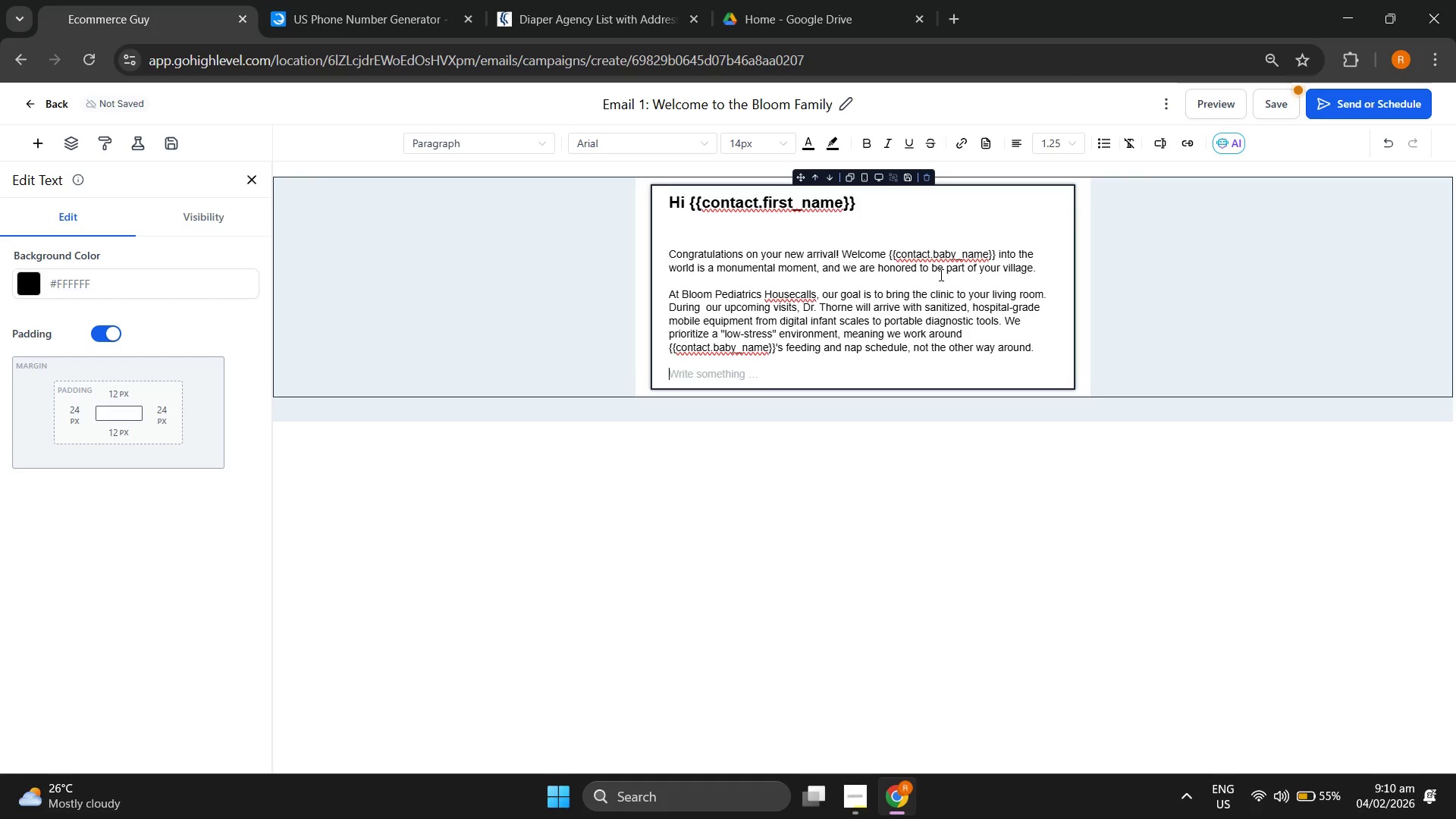 
key(S)
 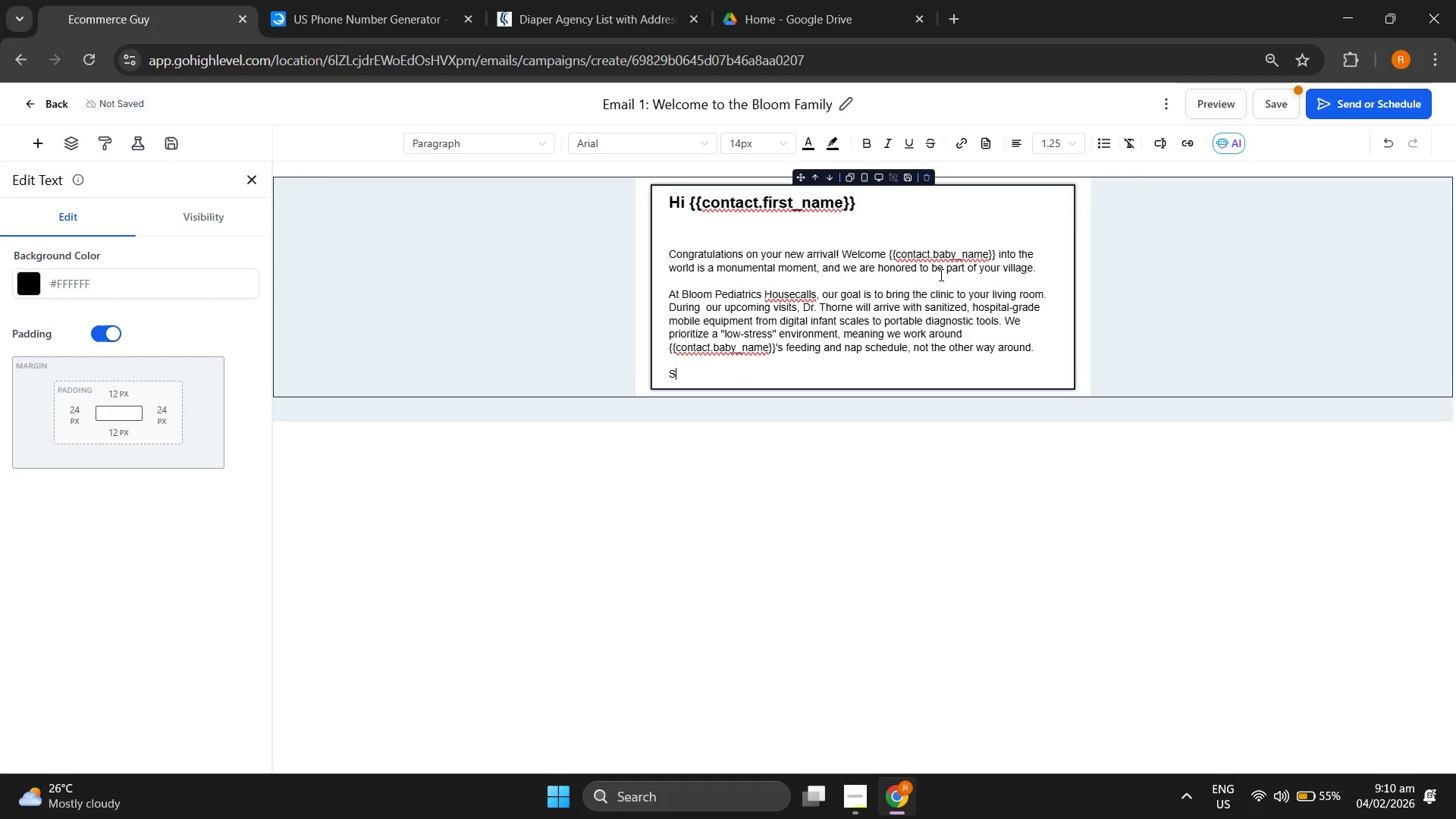 
key(CapsLock)
 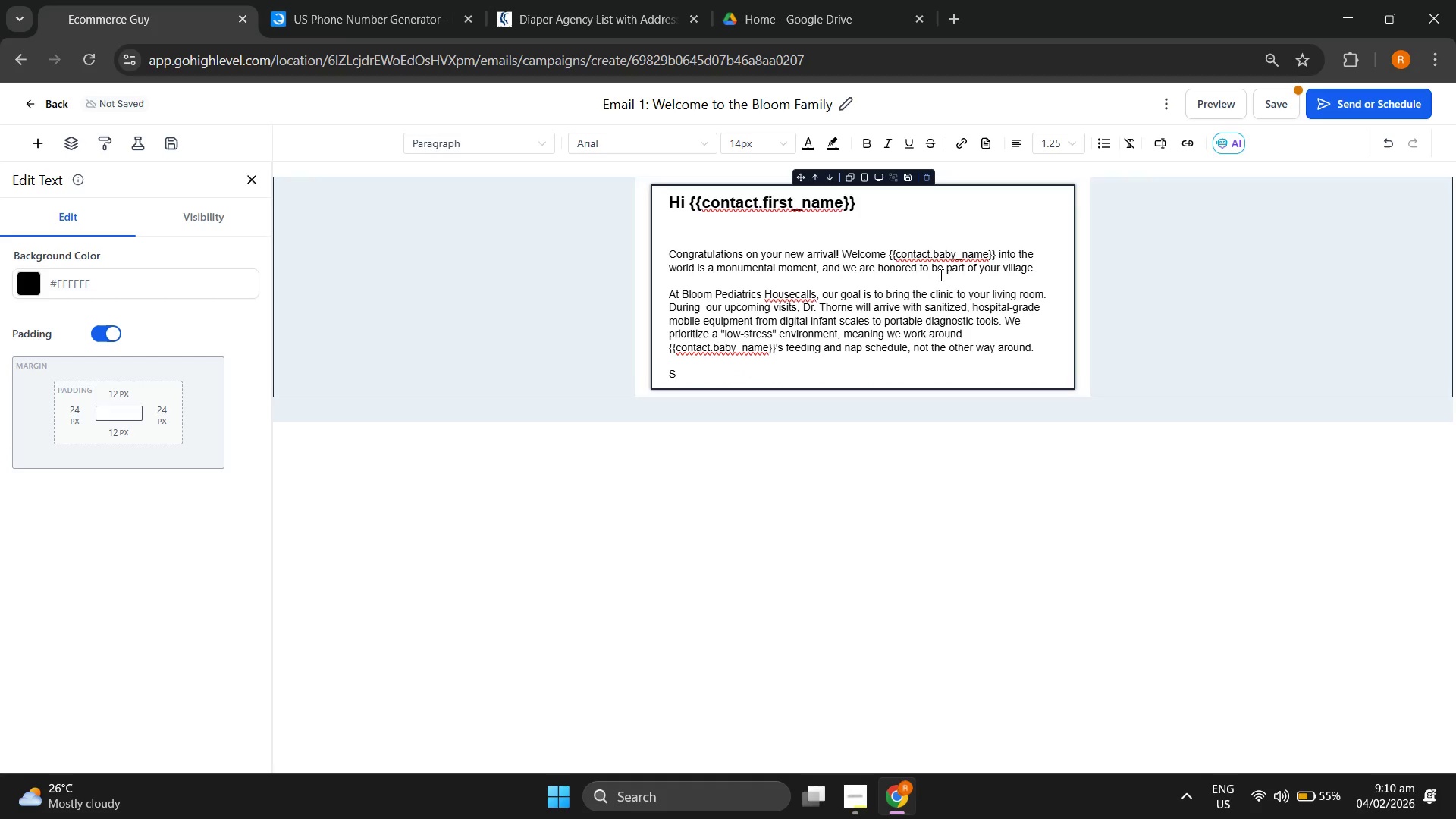 
key(Backspace)
 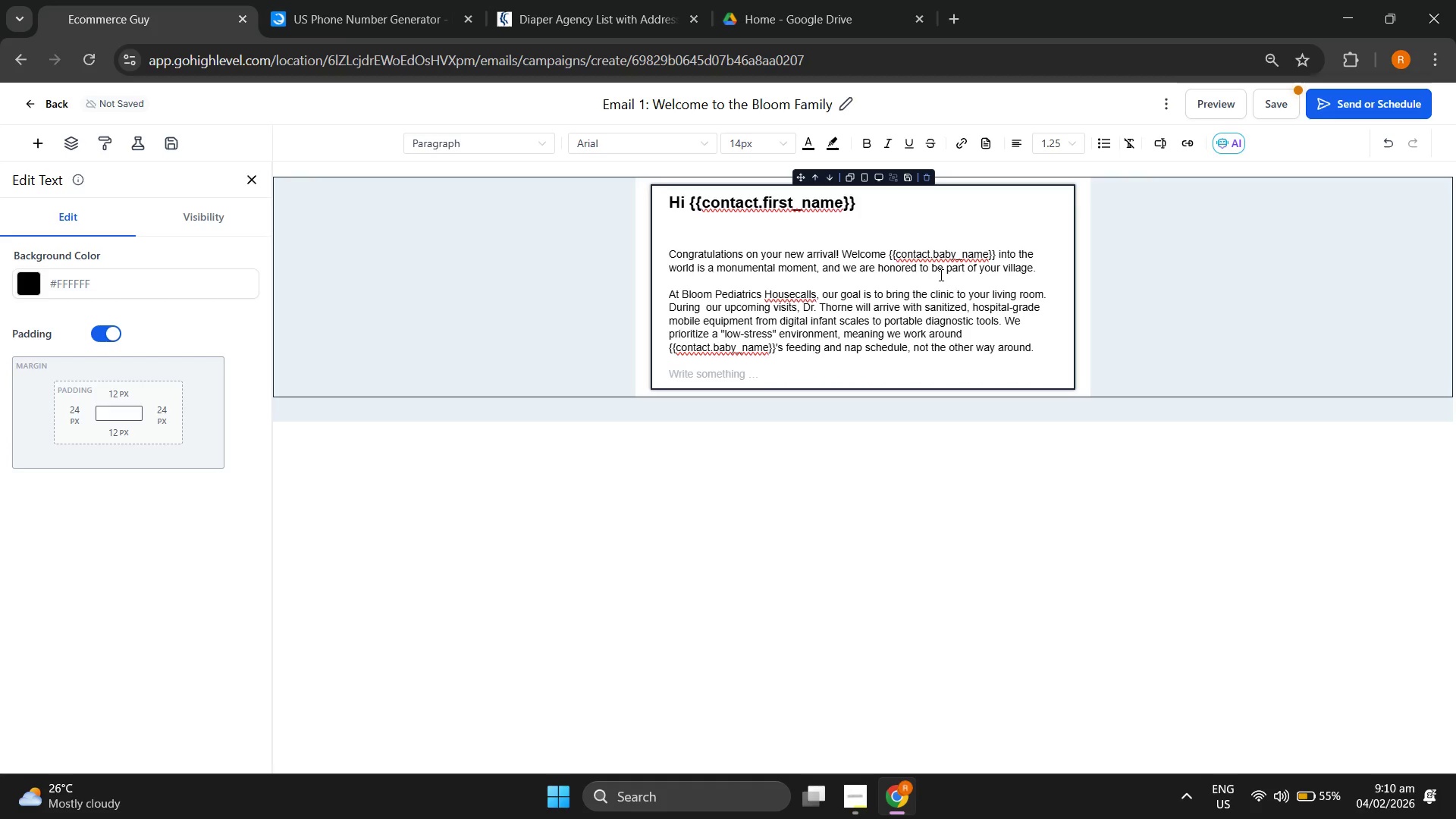 
wait(12.34)
 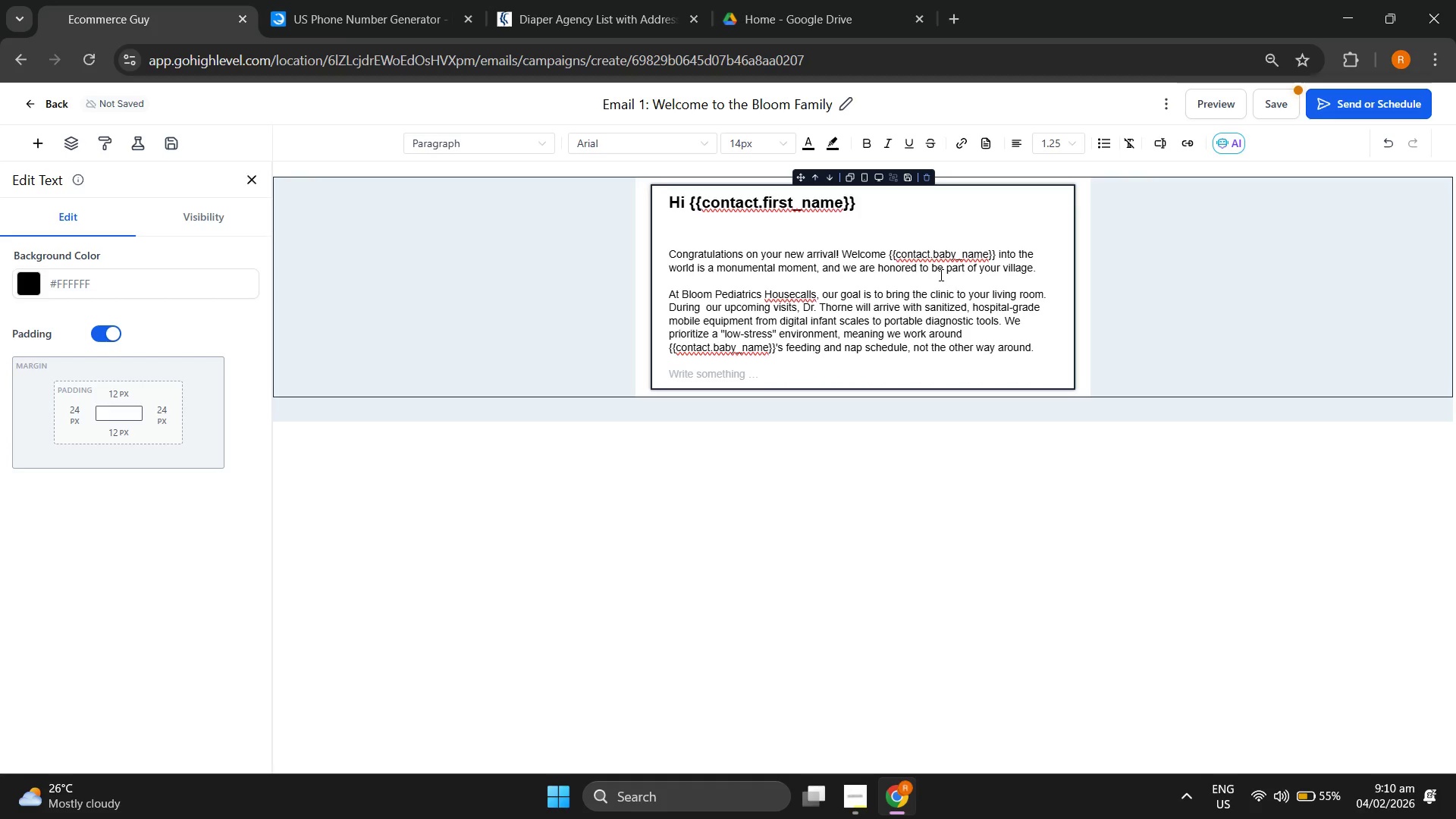 
left_click([704, 236])
 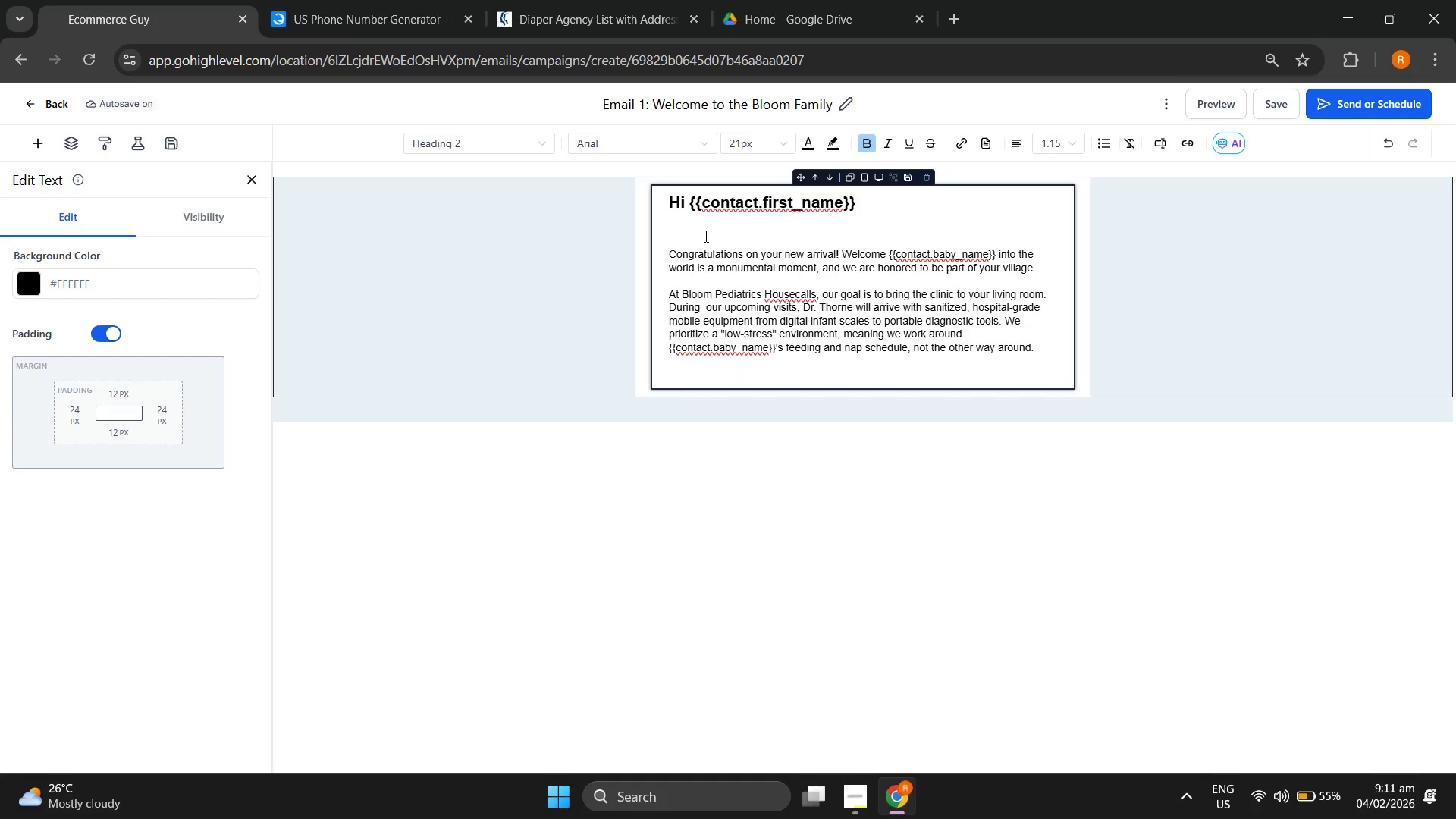 
key(Backspace)
 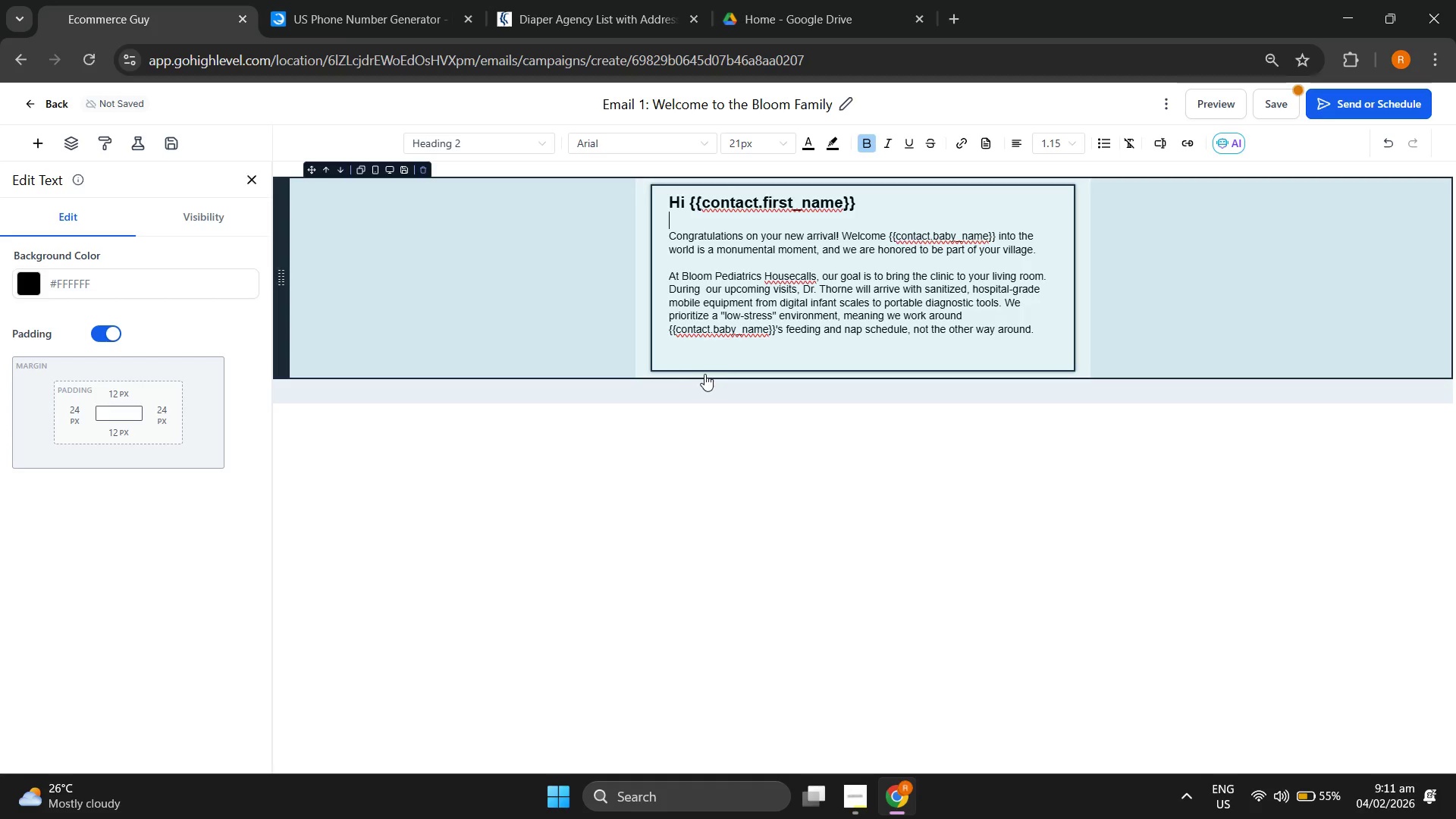 
left_click([720, 354])
 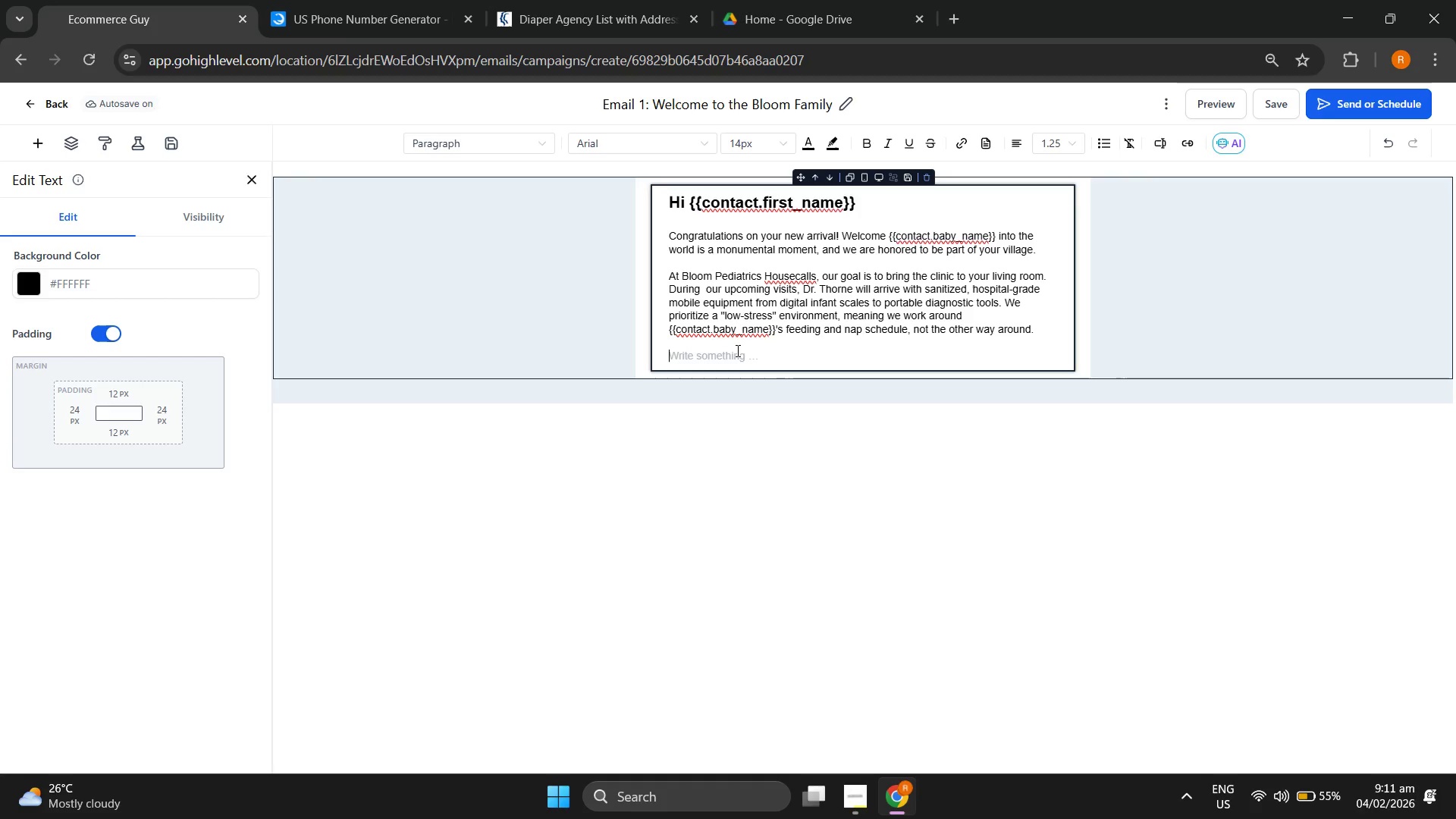 
wait(12.34)
 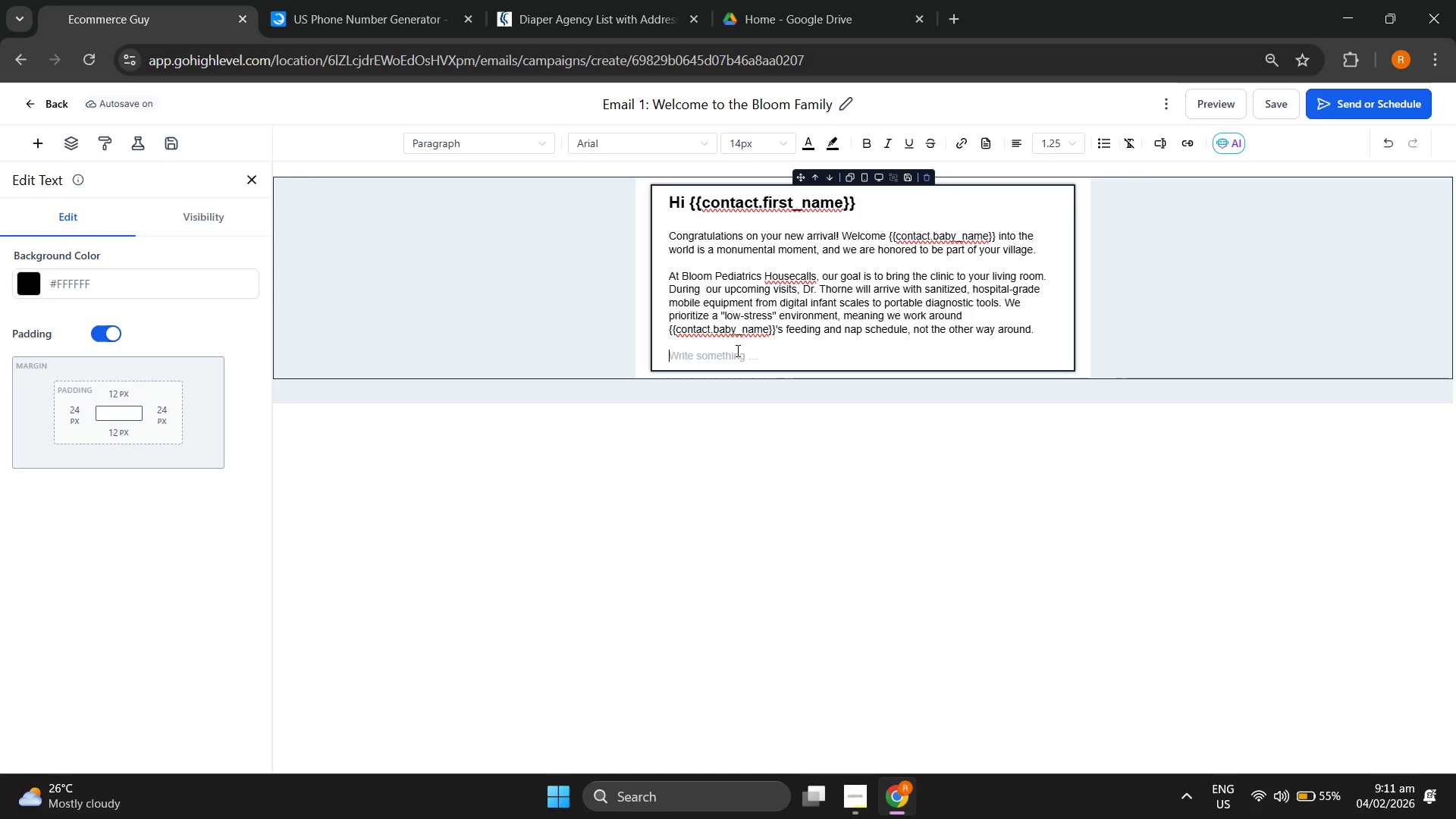 
left_click([874, 196])
 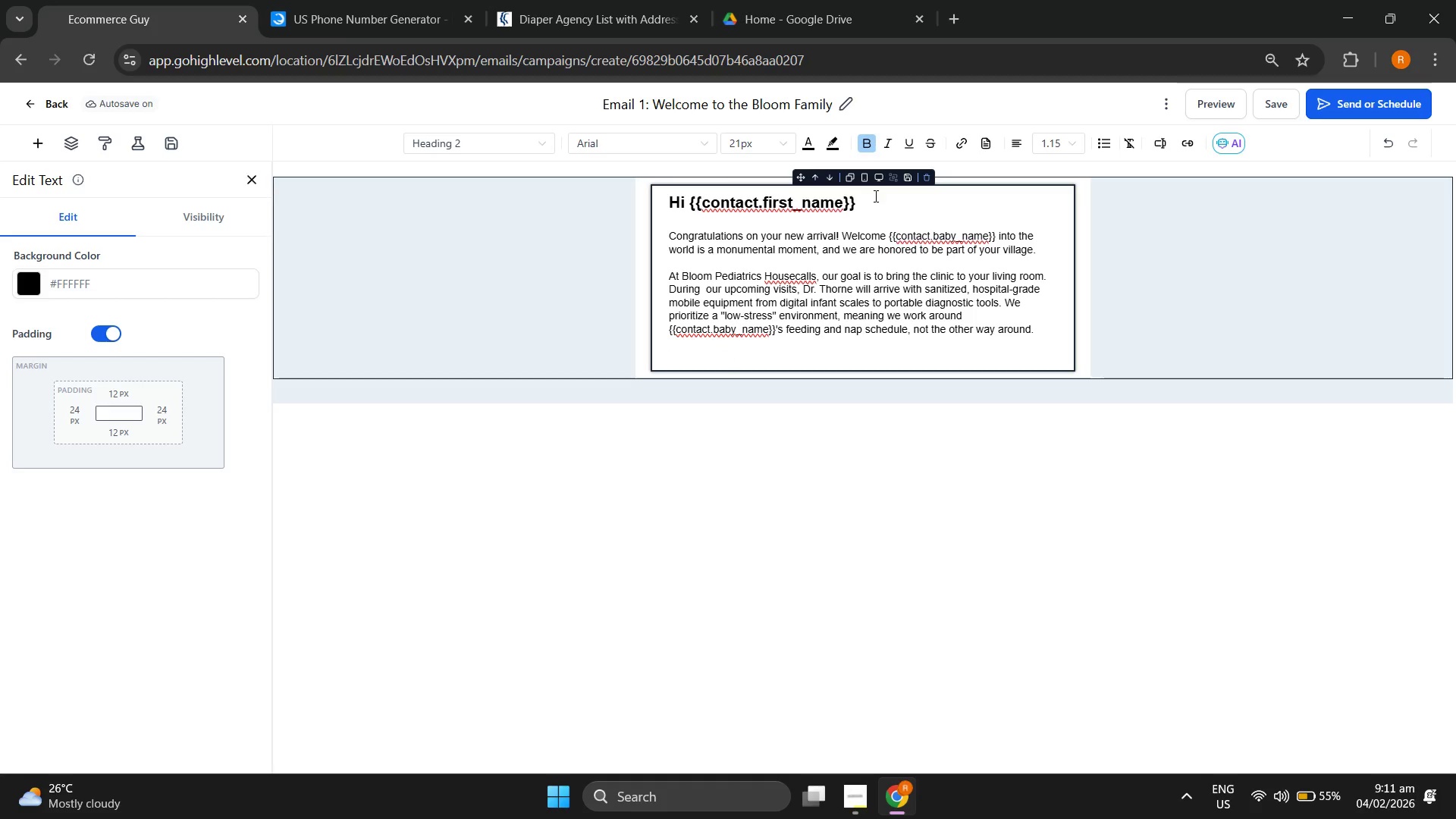 
key(Comma)
 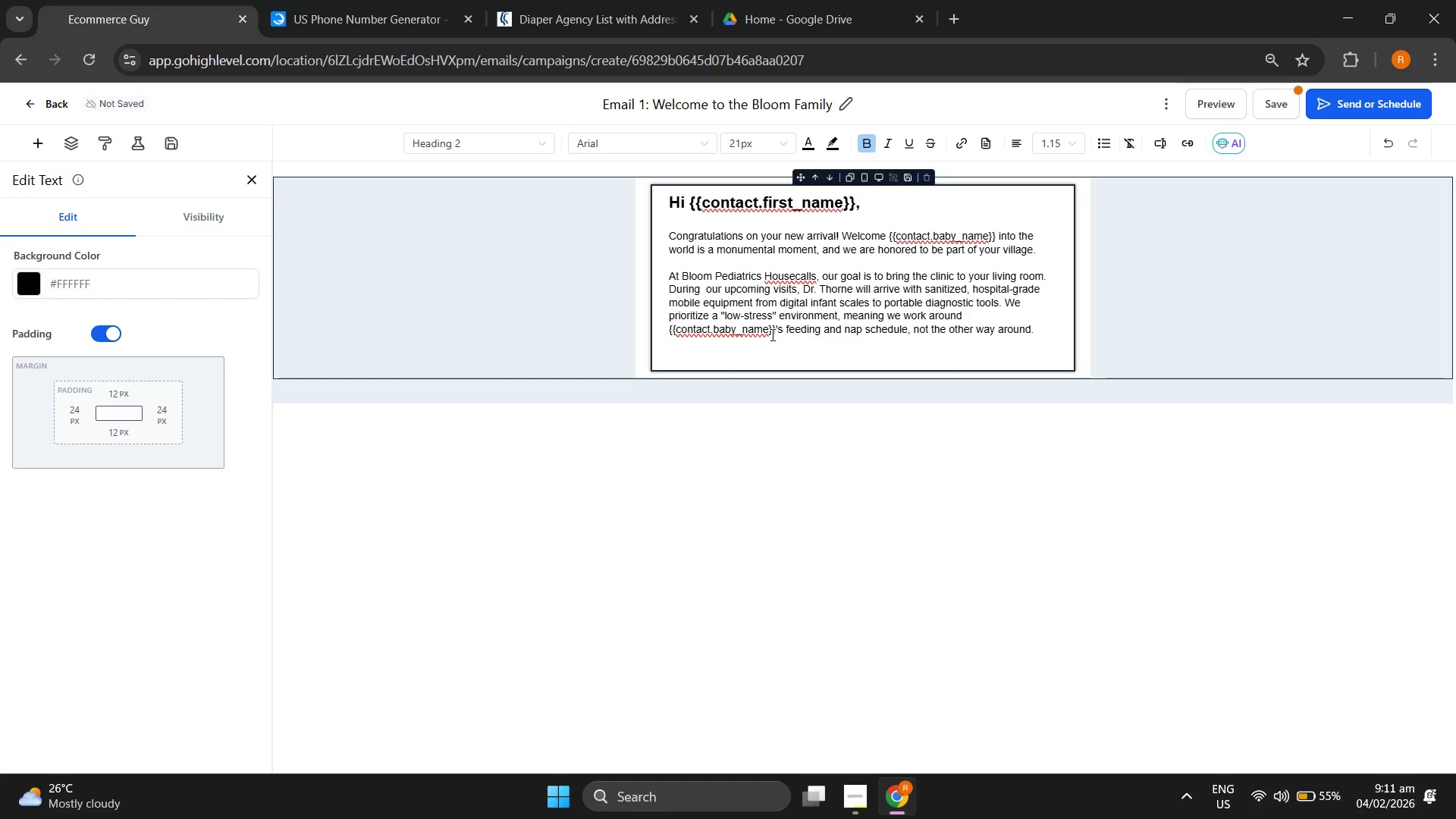 
left_click([711, 359])
 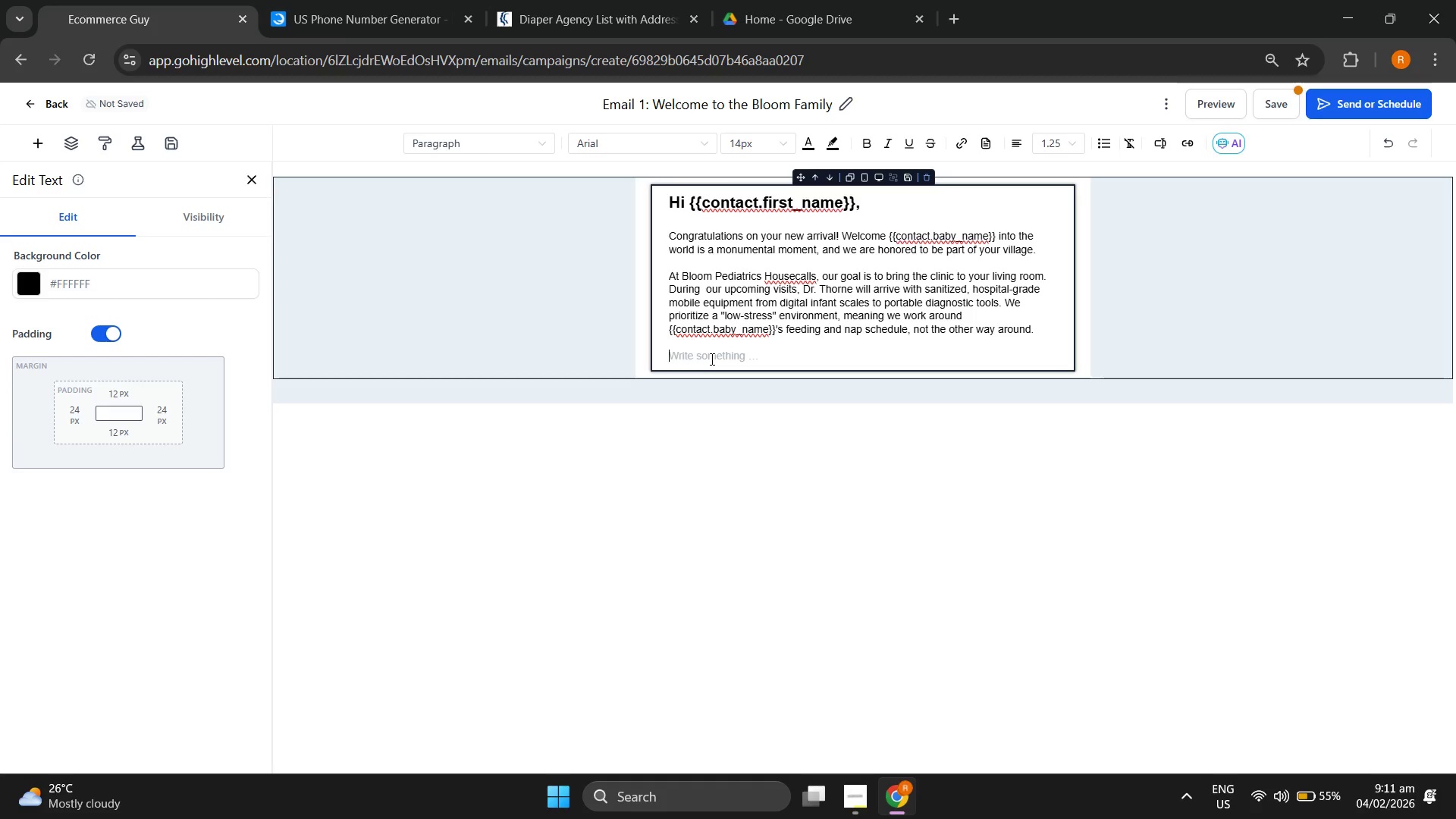 
type(Safetu N)
key(Backspace)
key(Backspace)
key(Backspace)
type(u)
key(Backspace)
type(y NotE")
key(Backspace)
key(Backspace)
type(e:)
 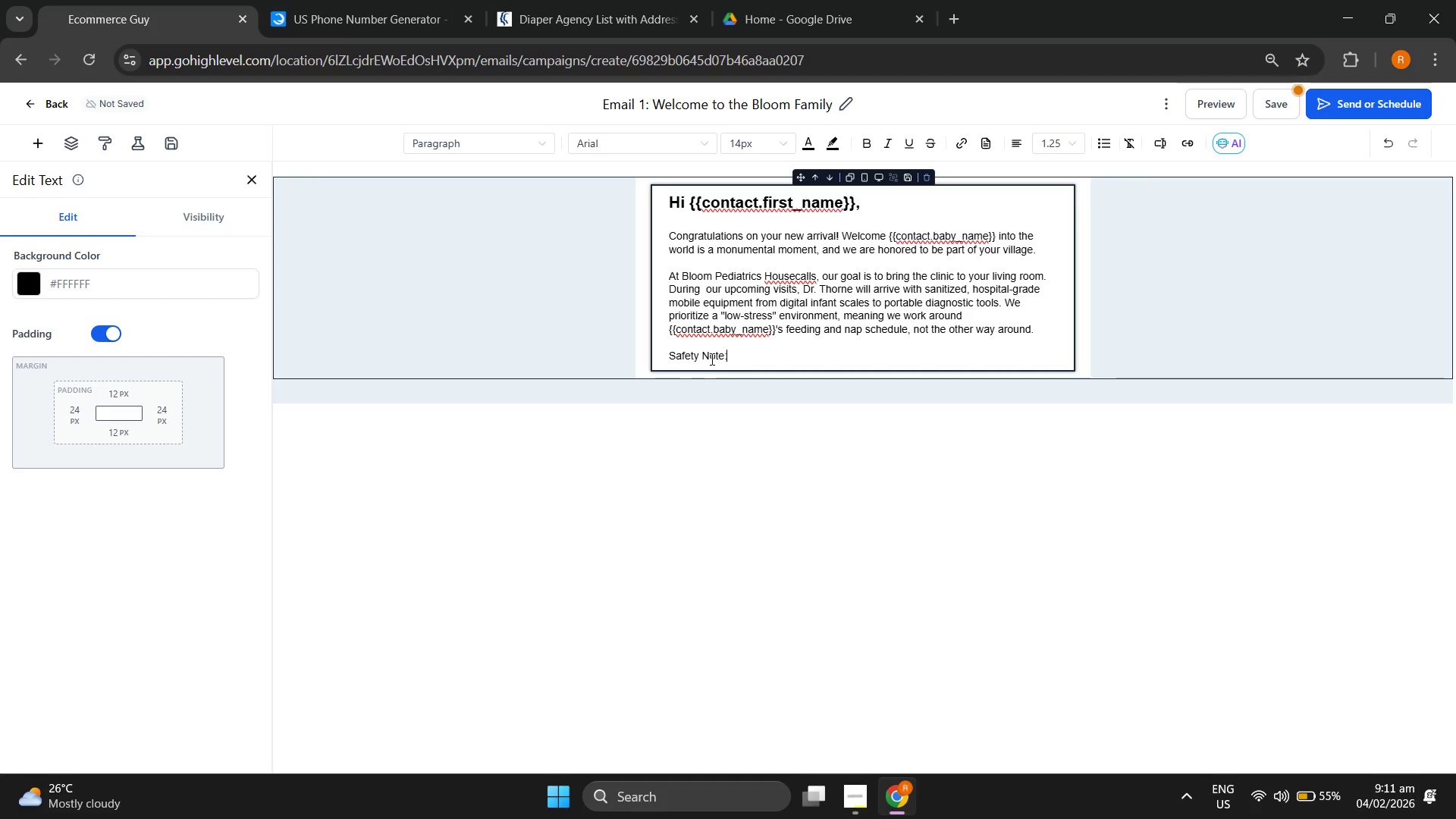 
left_click([858, 802])